 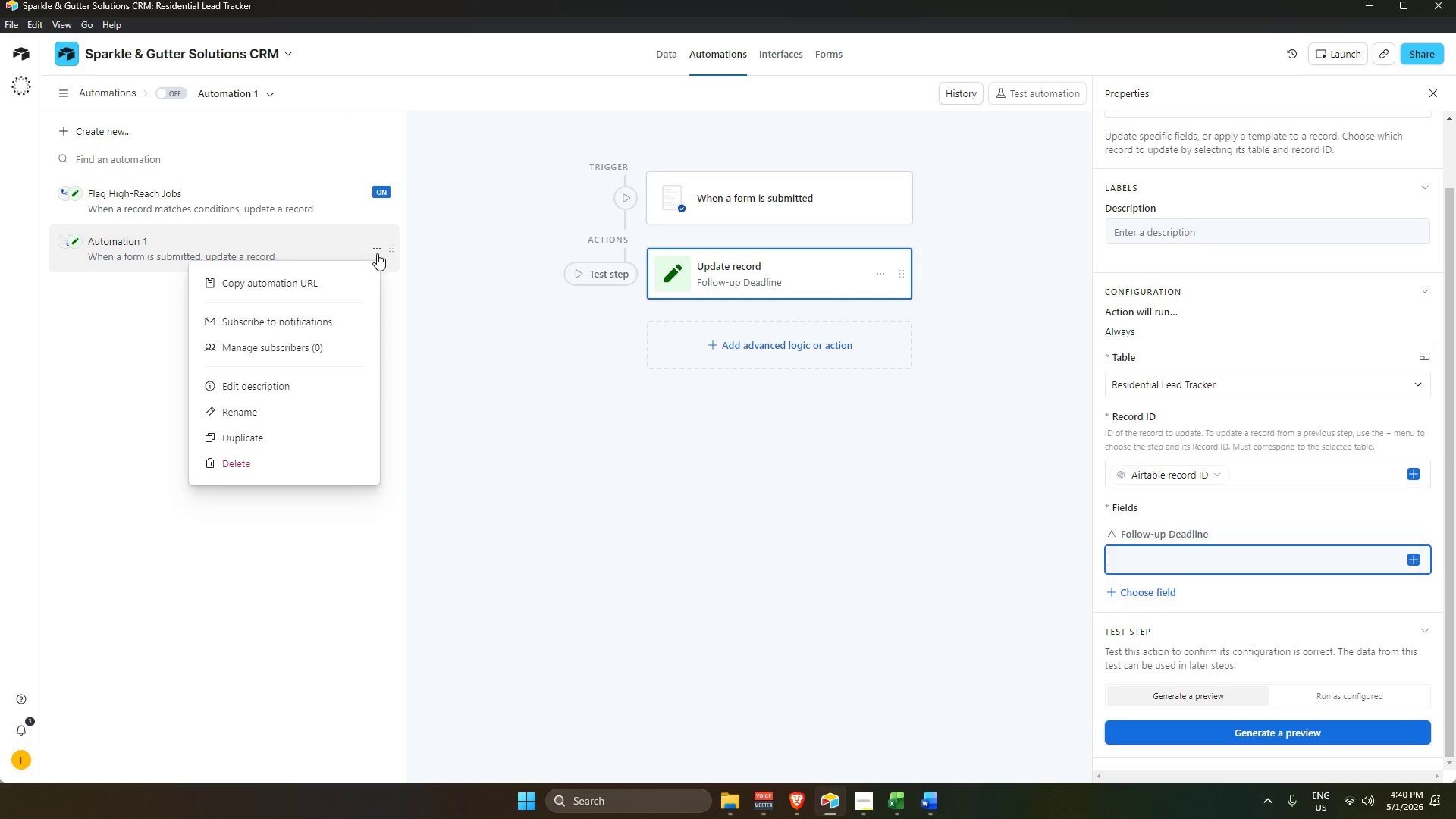 
left_click([249, 472])
 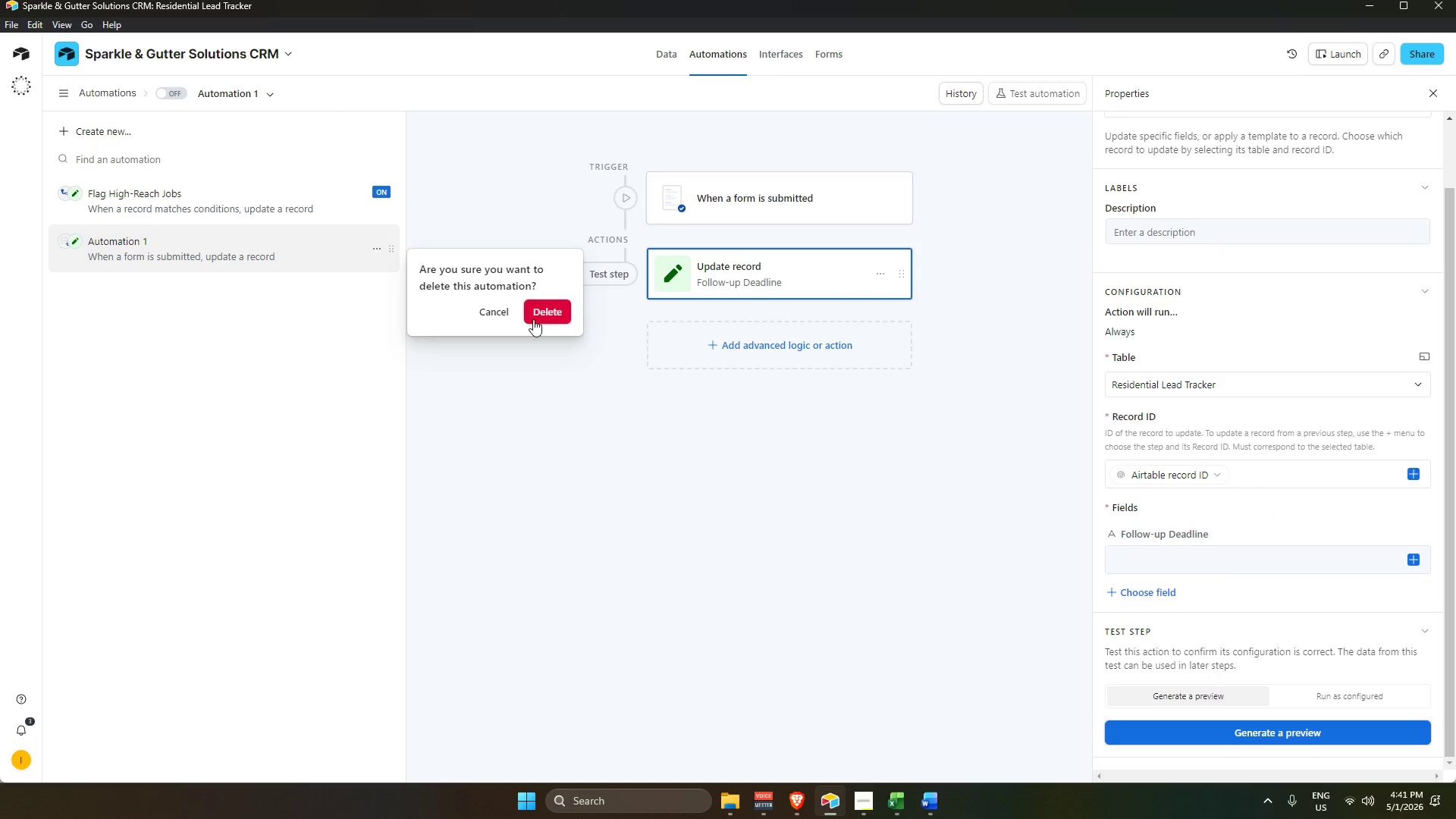 
left_click([535, 312])
 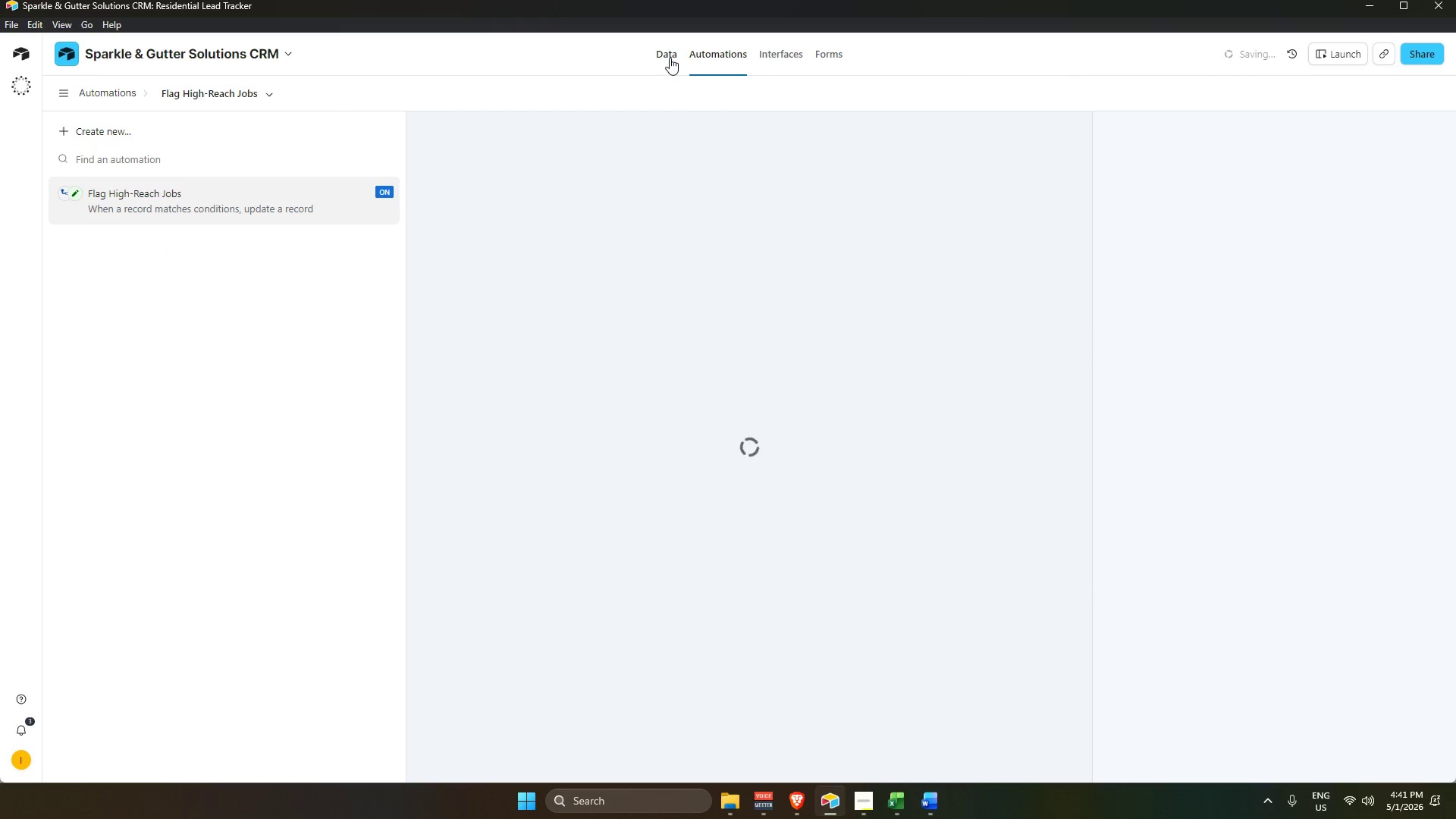 
left_click([669, 56])
 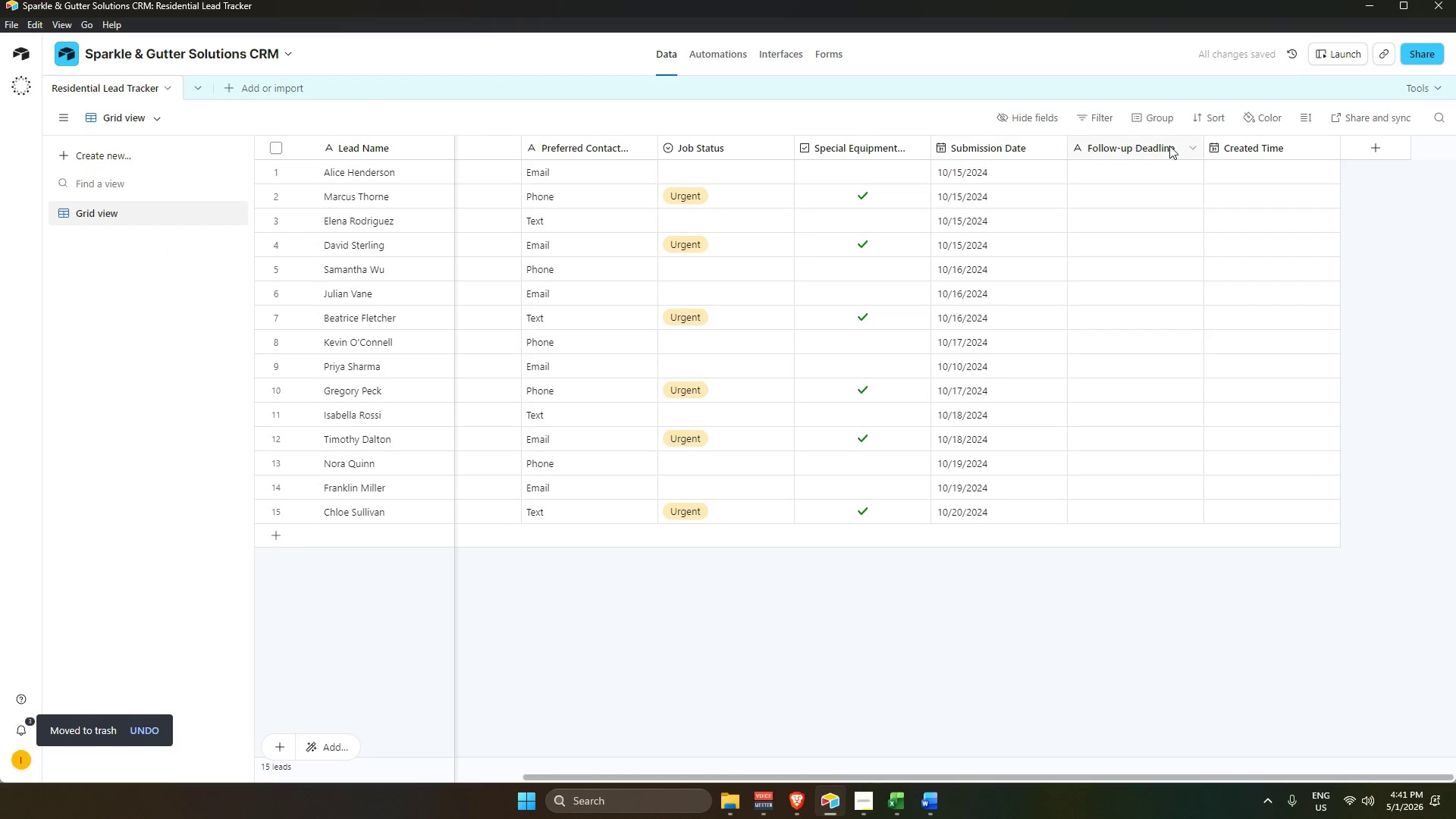 
double_click([1159, 143])
 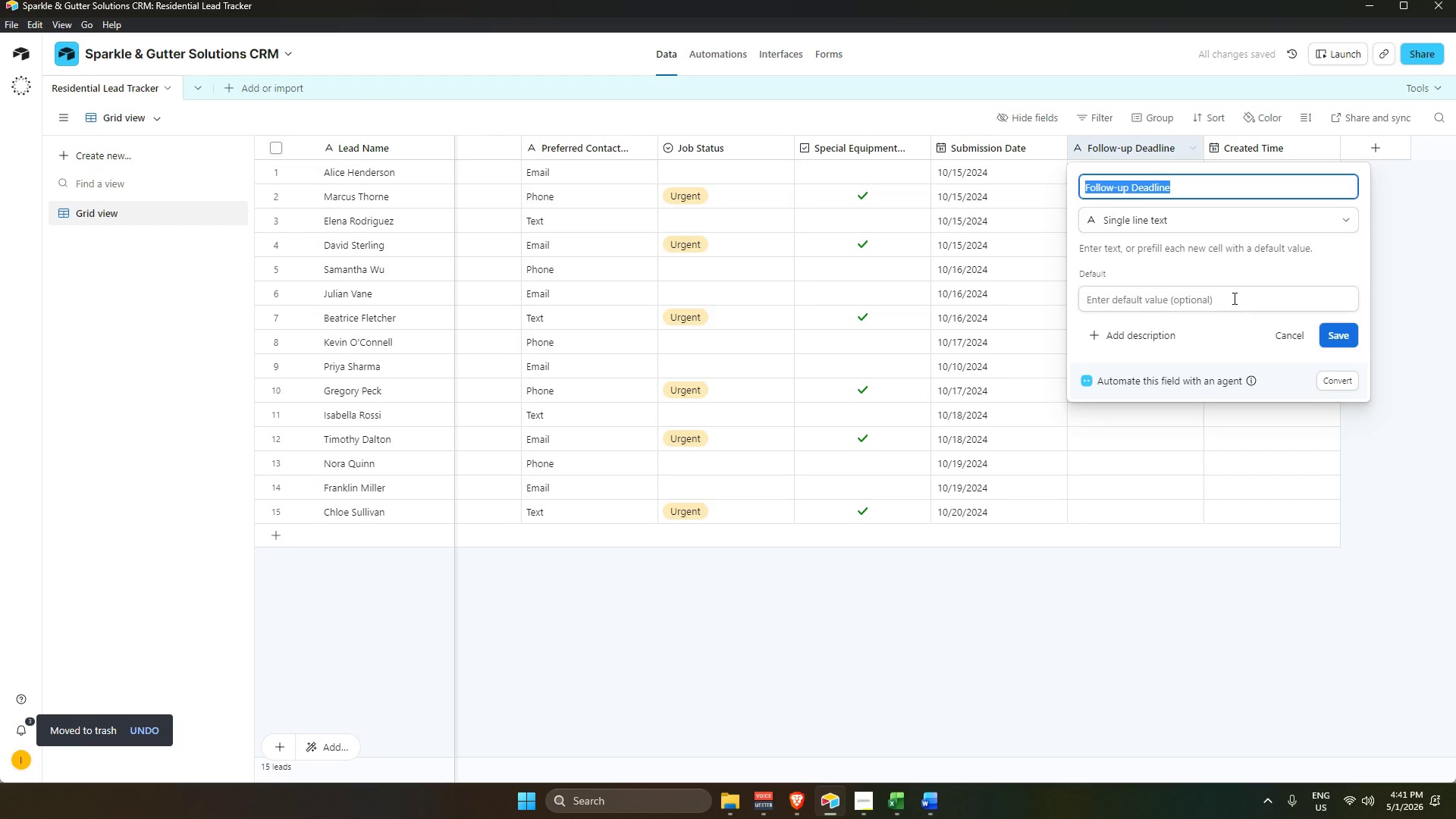 
left_click_drag(start_coordinate=[1162, 216], to_coordinate=[1162, 220])
 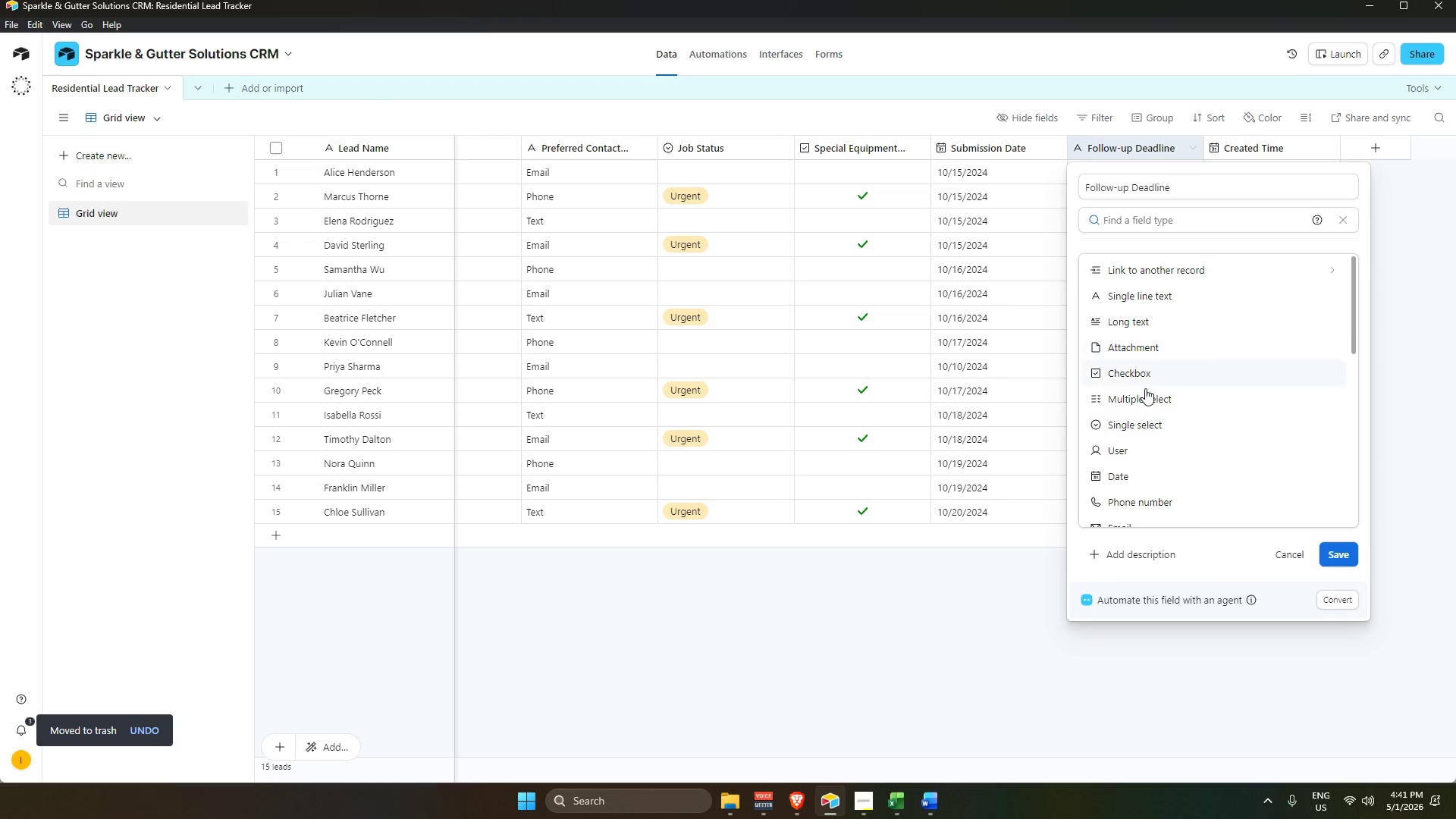 
scroll: coordinate [1137, 471], scroll_direction: down, amount: 3.0
 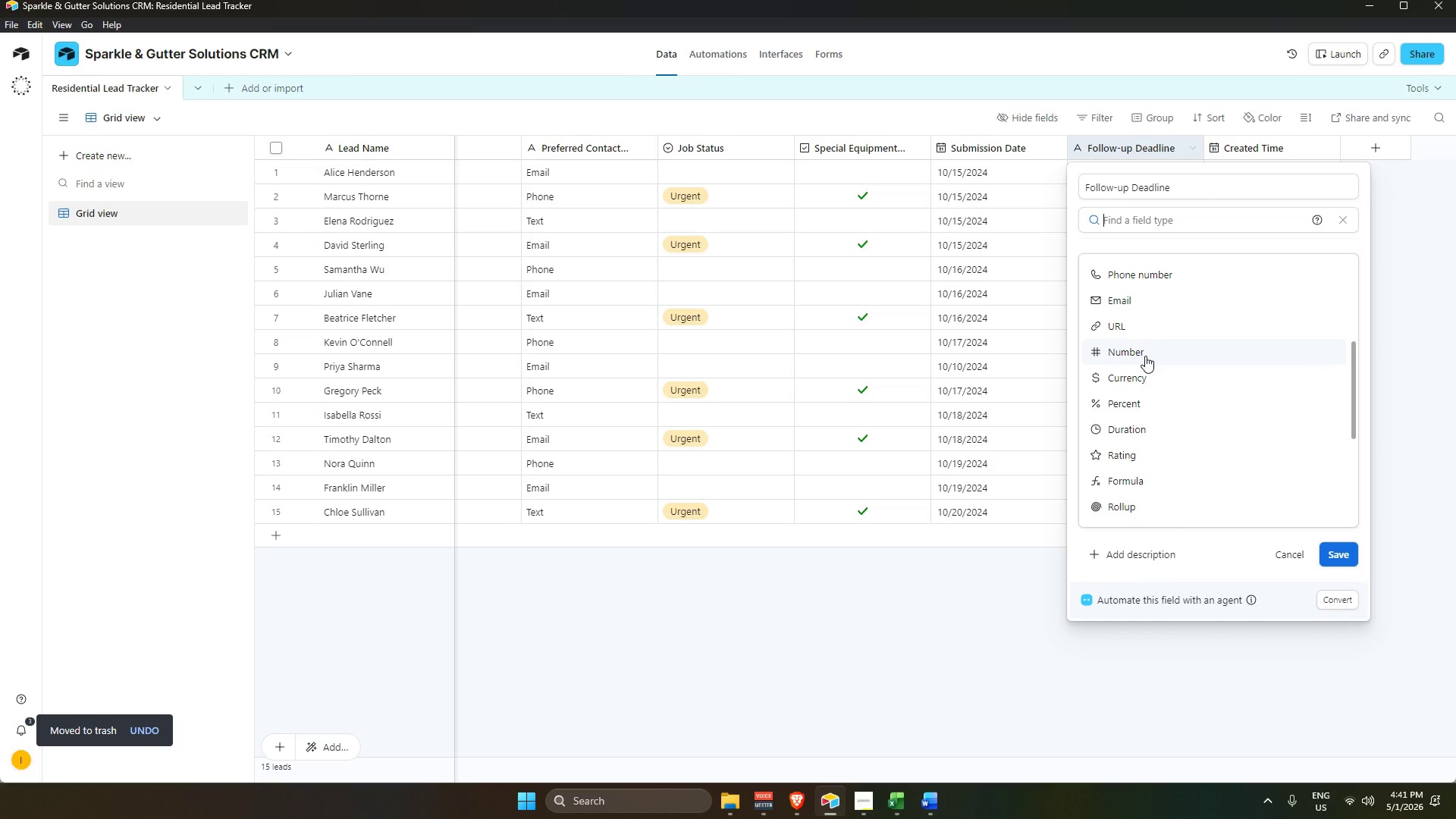 
key(F)
 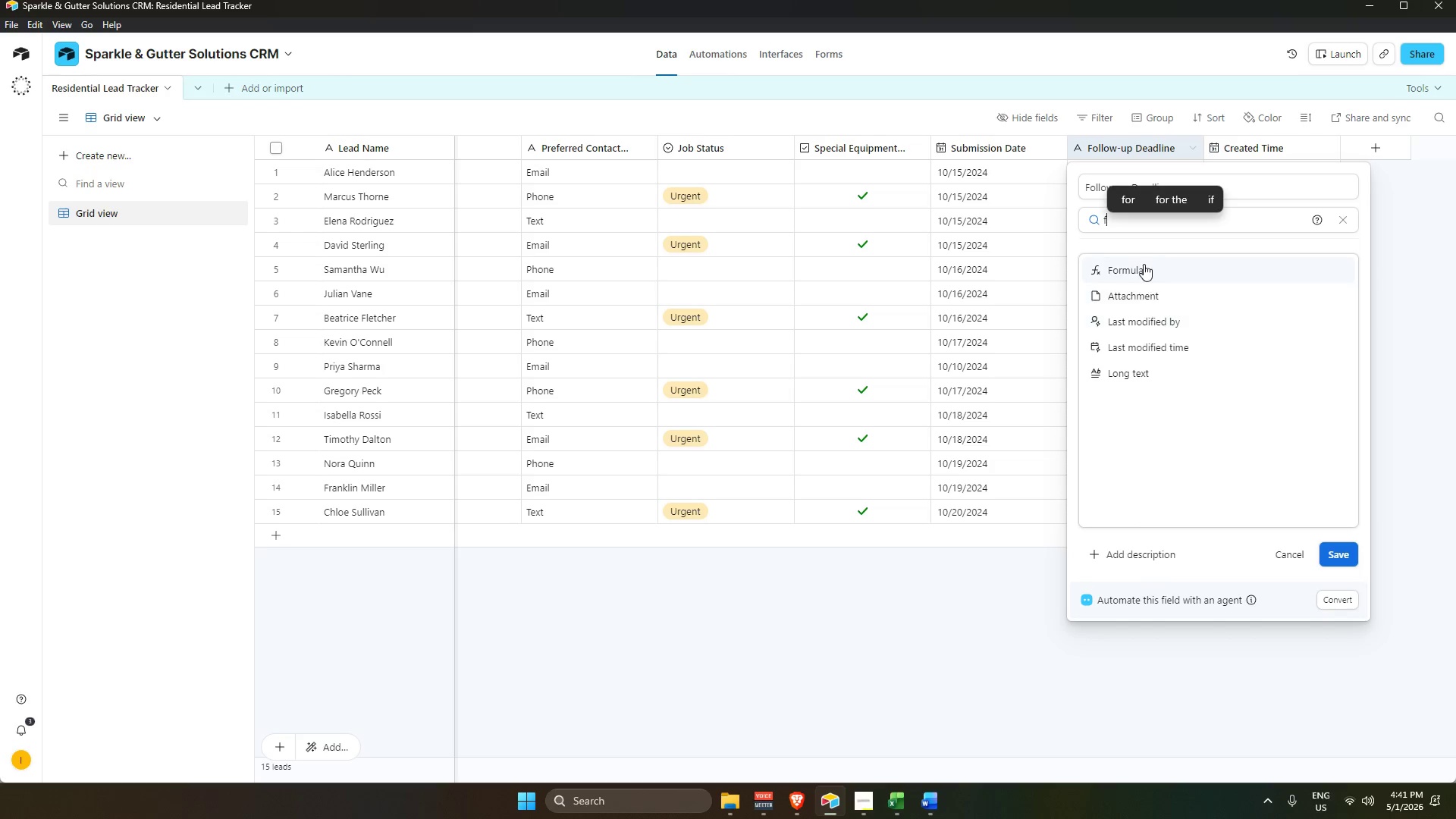 
left_click([1144, 263])
 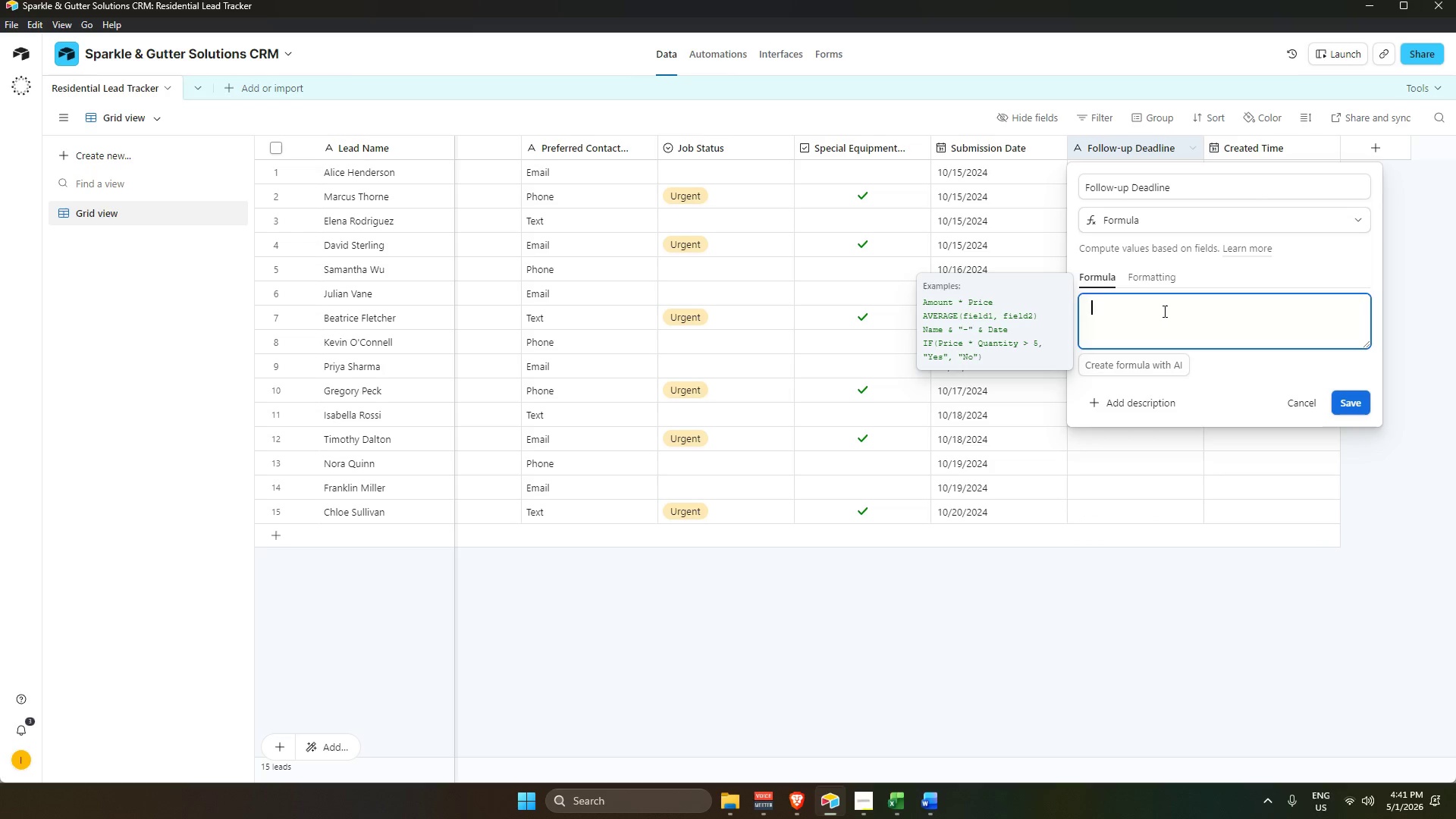 
type(DATE)
 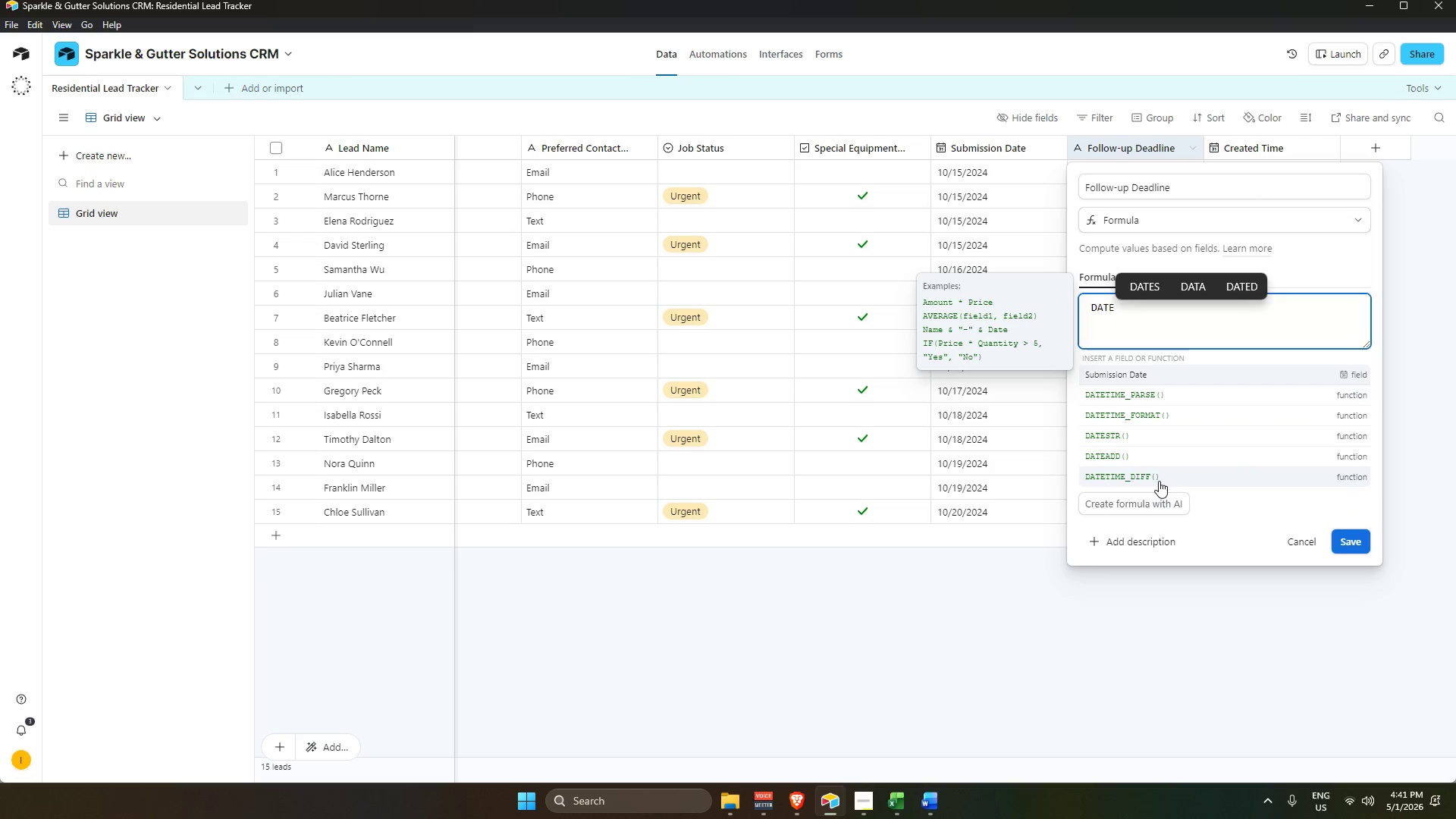 
type(ADD)
 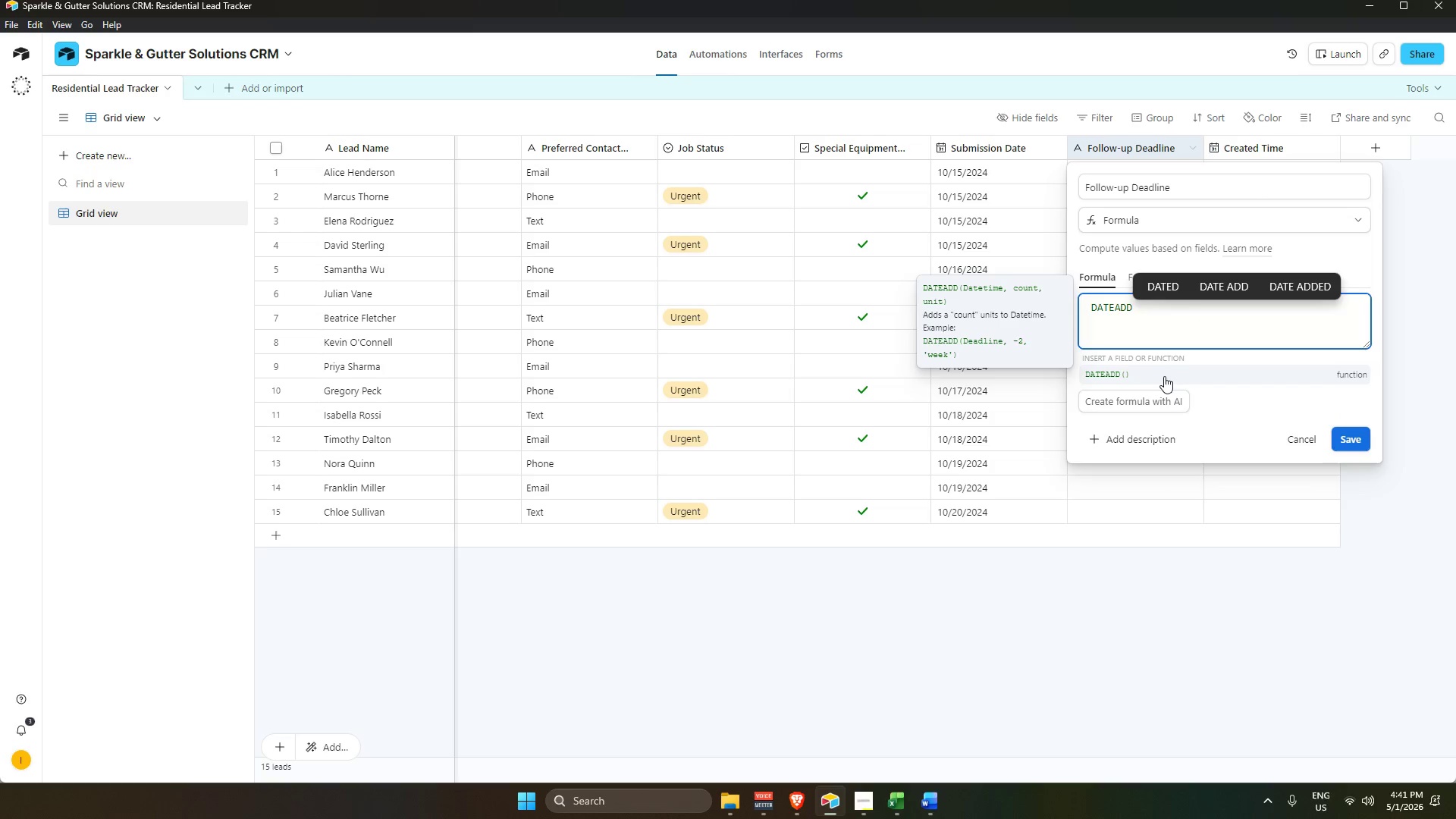 
left_click([1166, 377])
 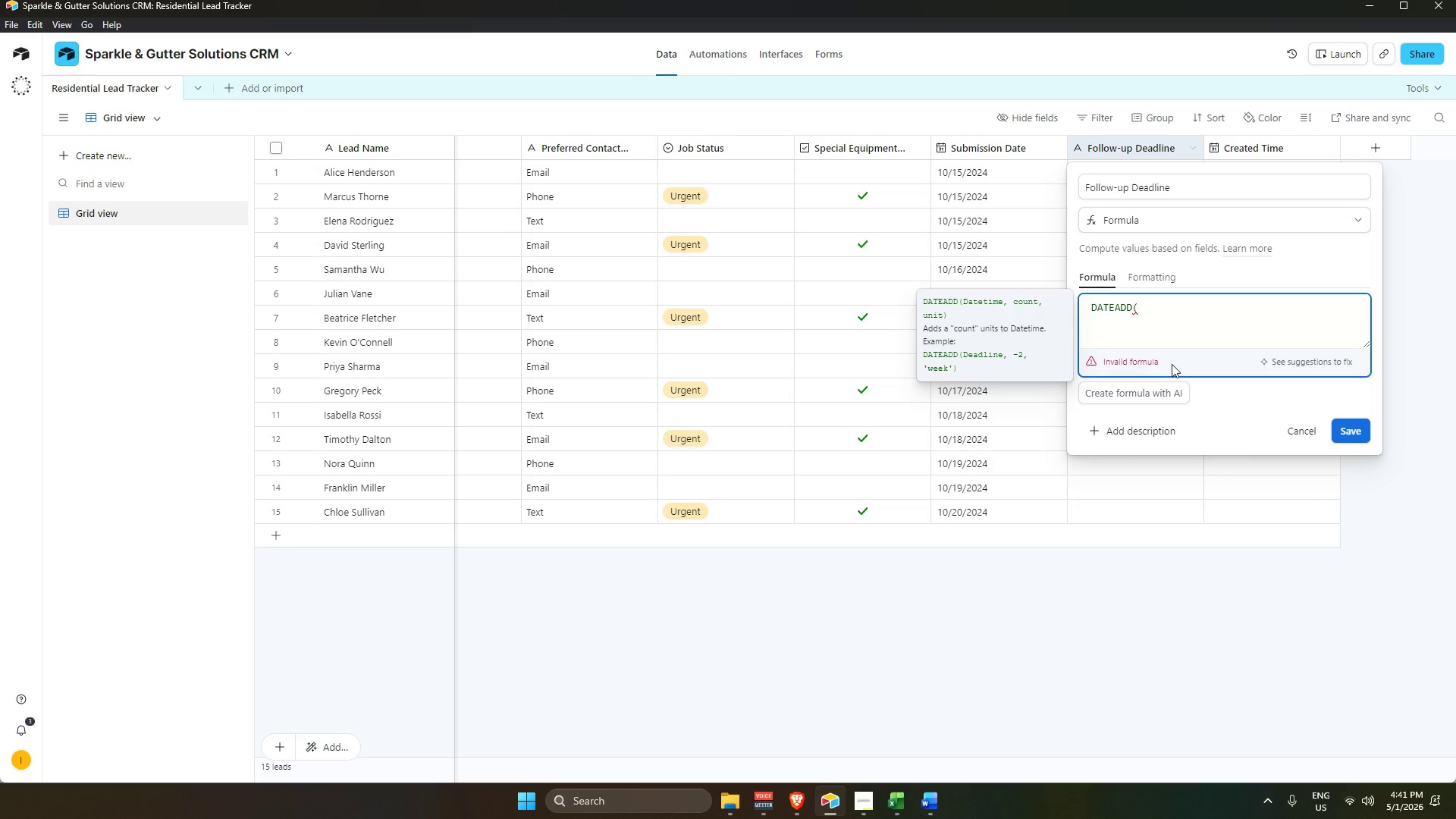 
type({su)
 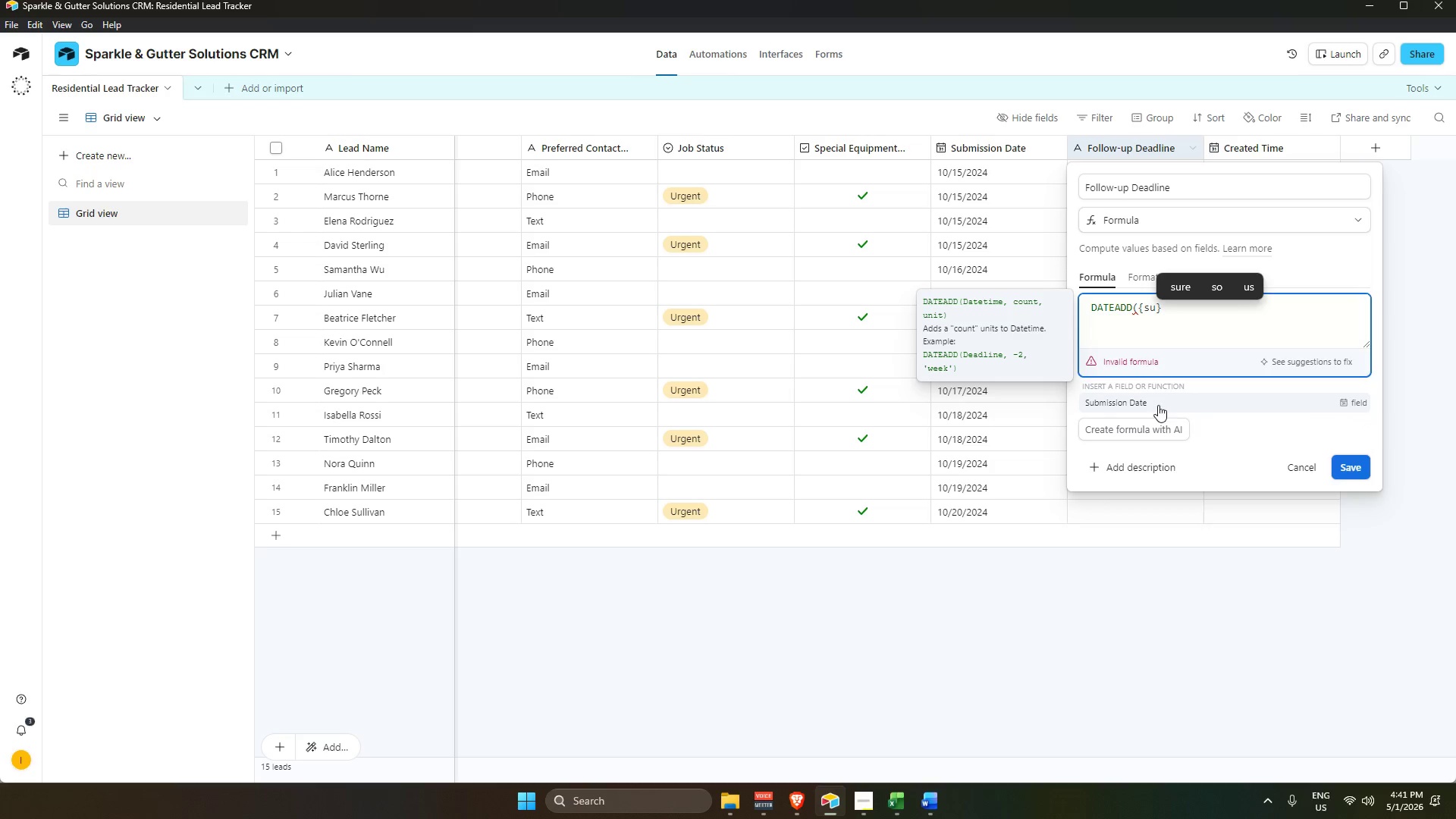 
left_click([1157, 403])
 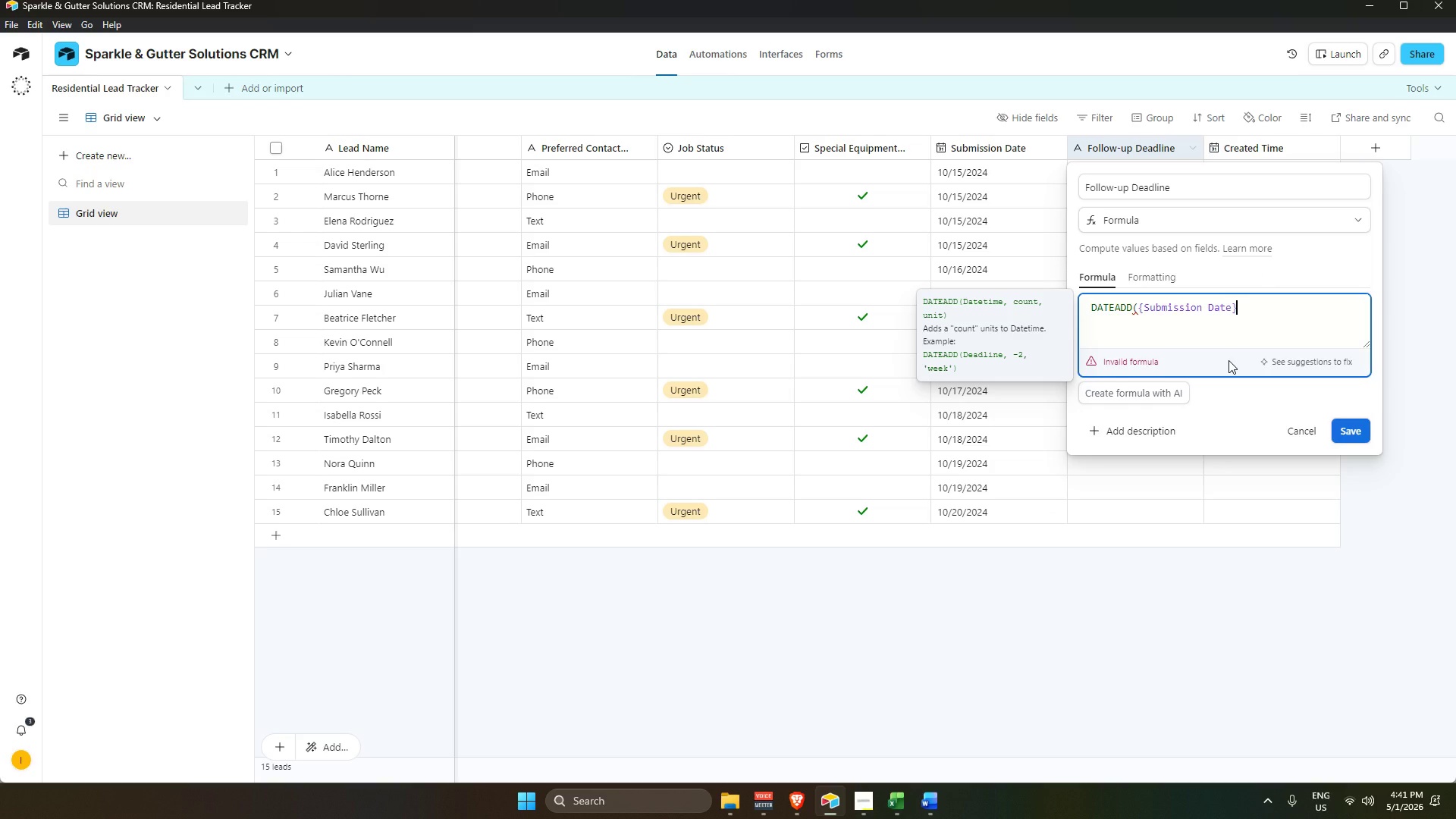 
key(Comma)
 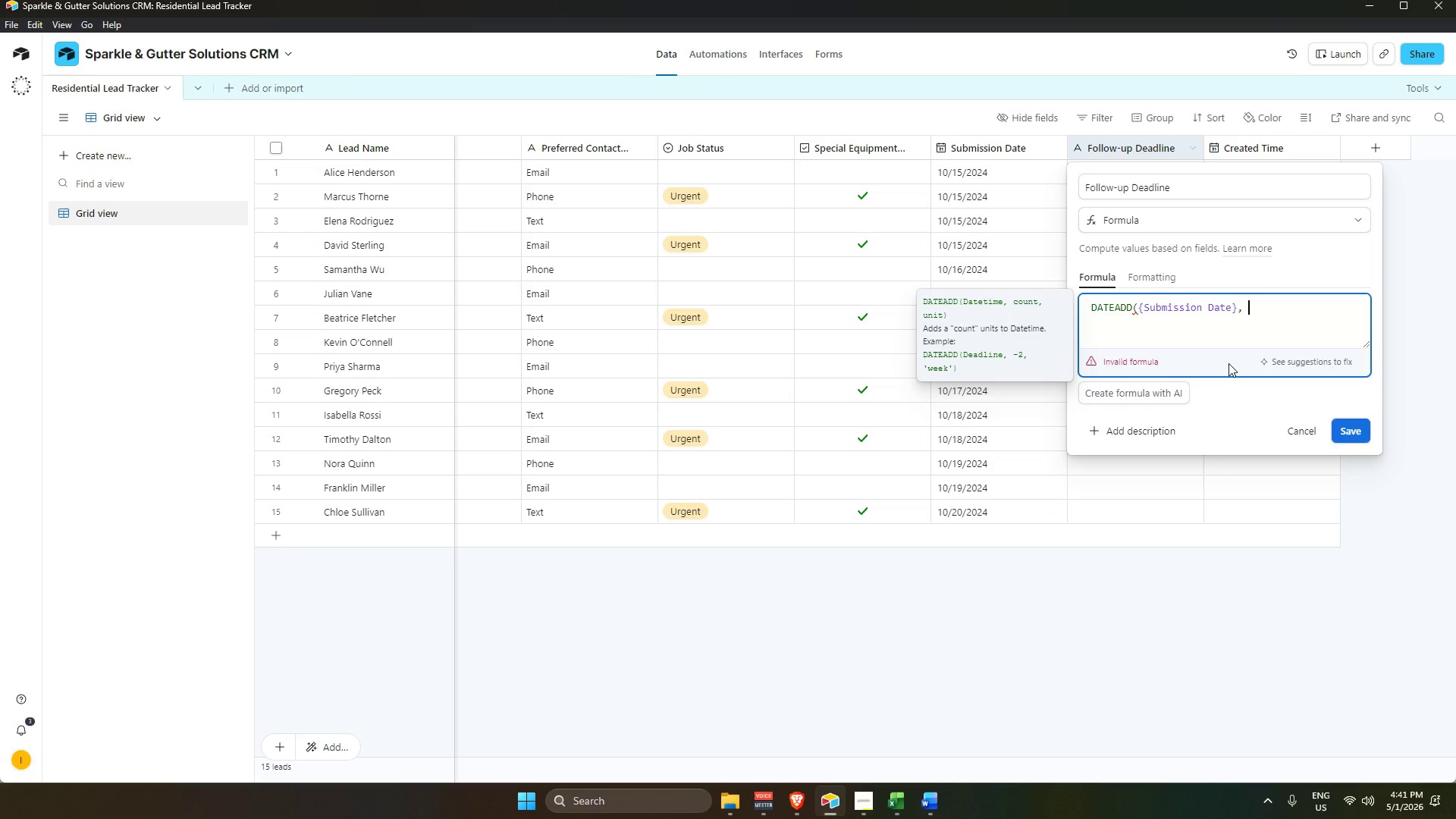 
type( 24)
 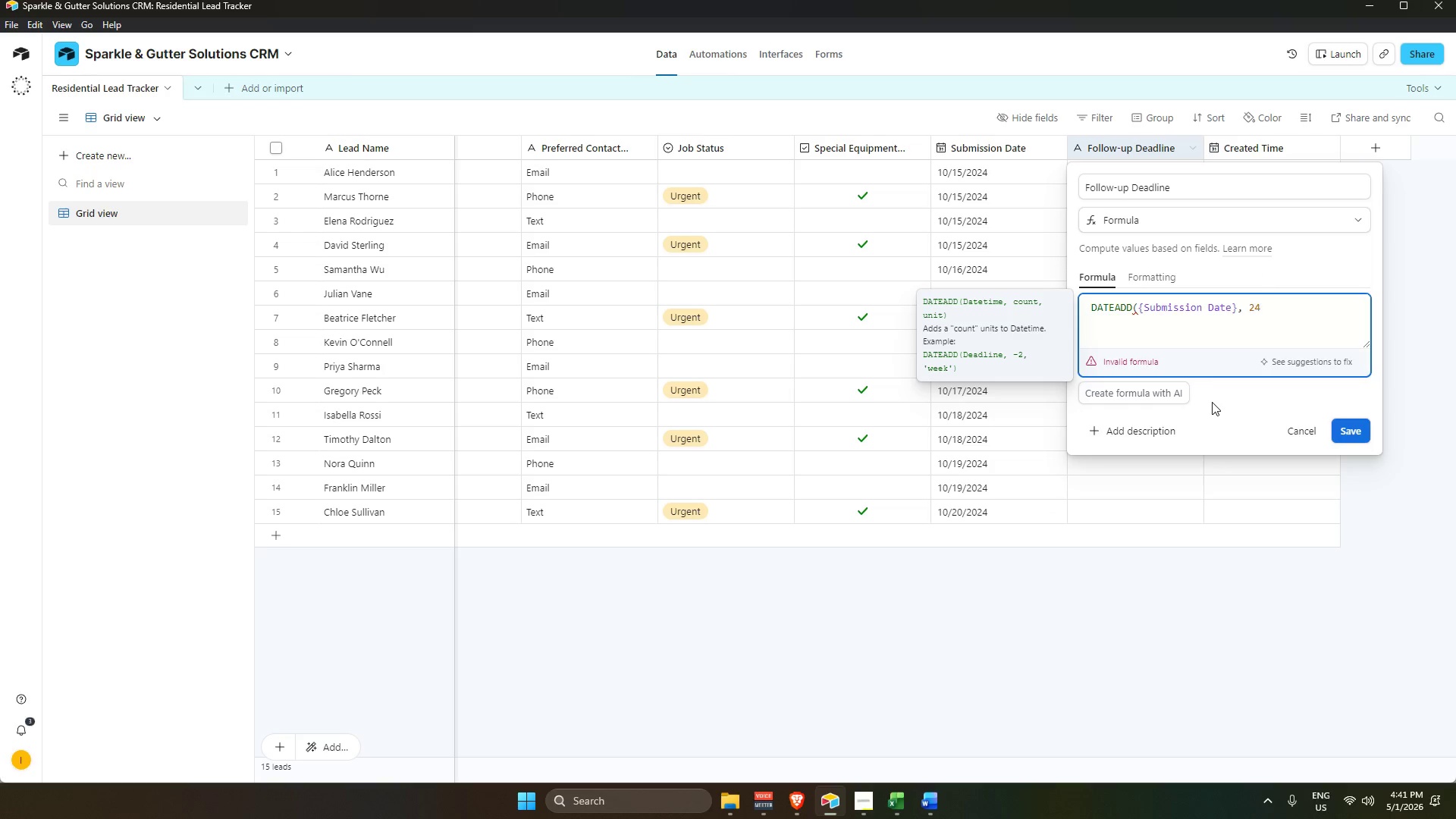 
type(, 'hour)
 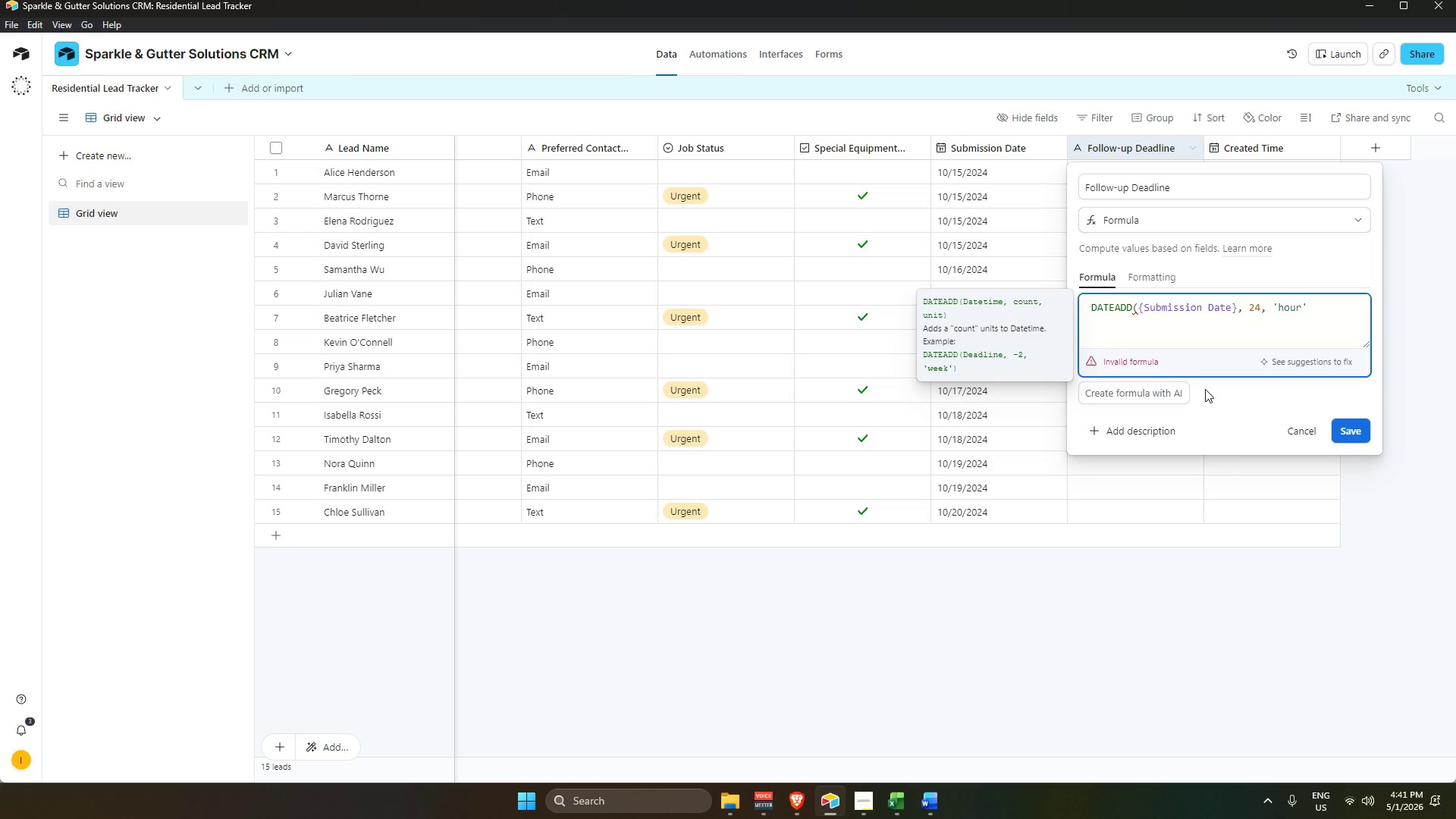 
key(ArrowRight)
 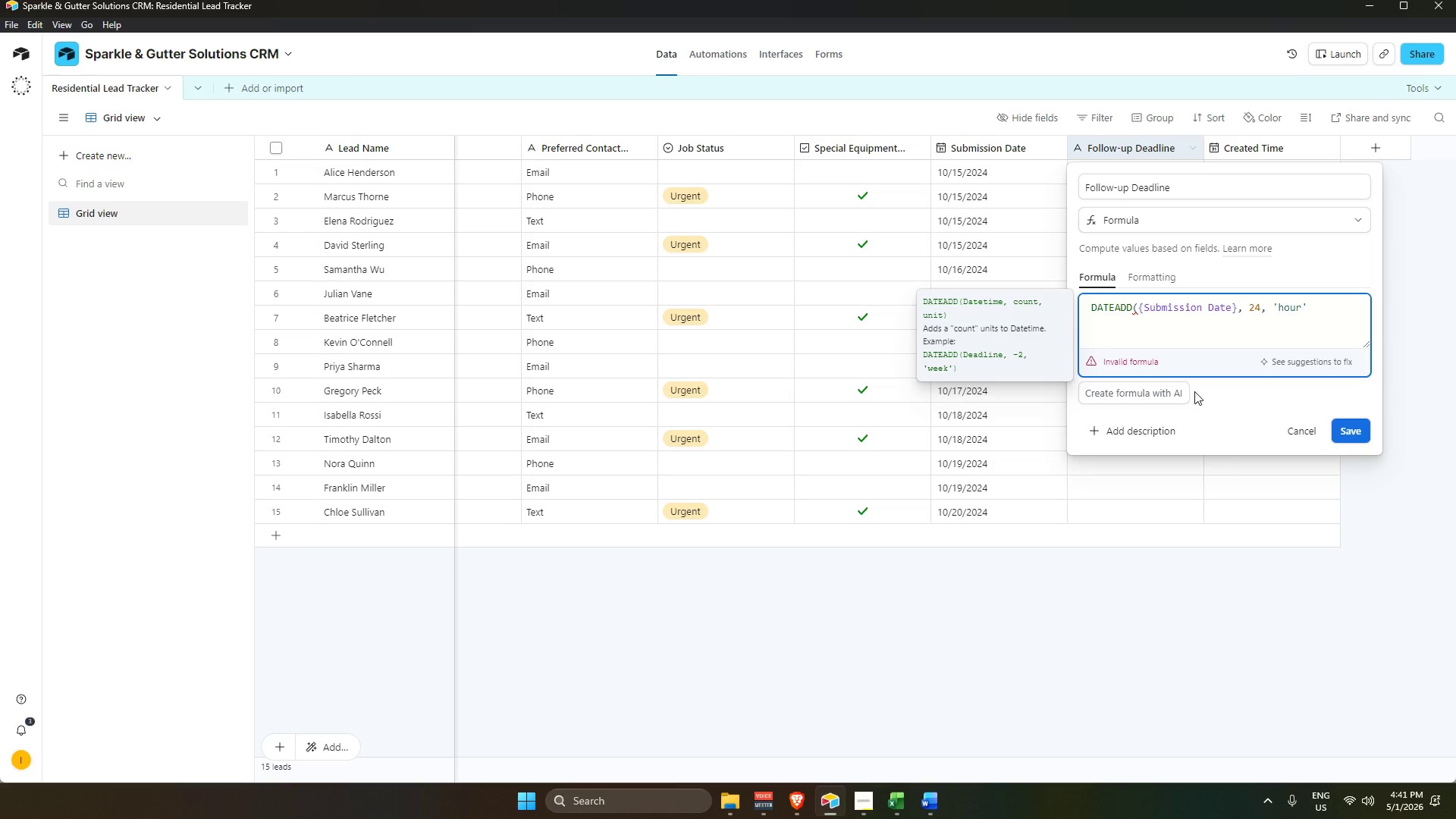 
key(ArrowLeft)
 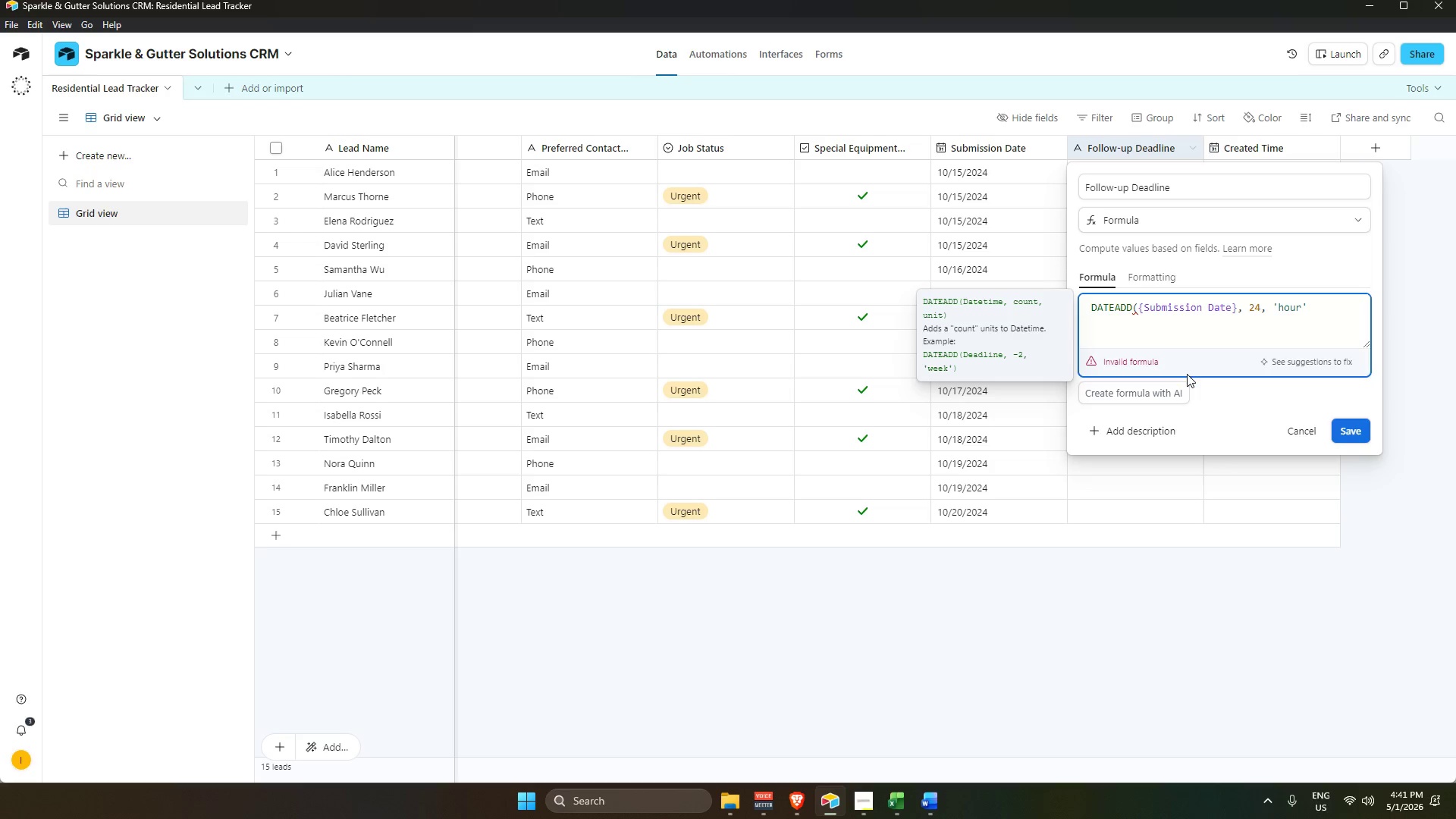 
key(S)
 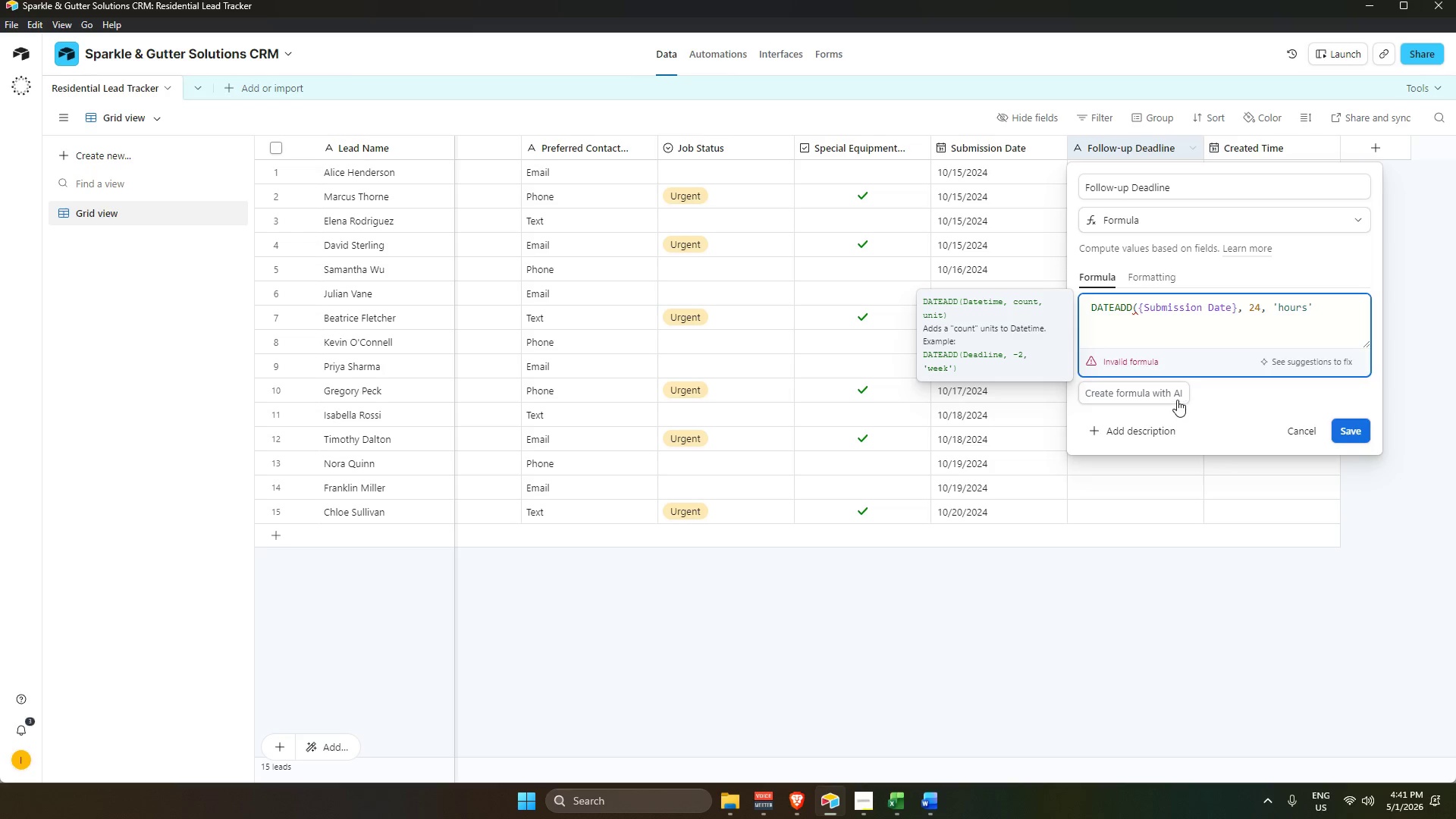 
key(ArrowRight)
 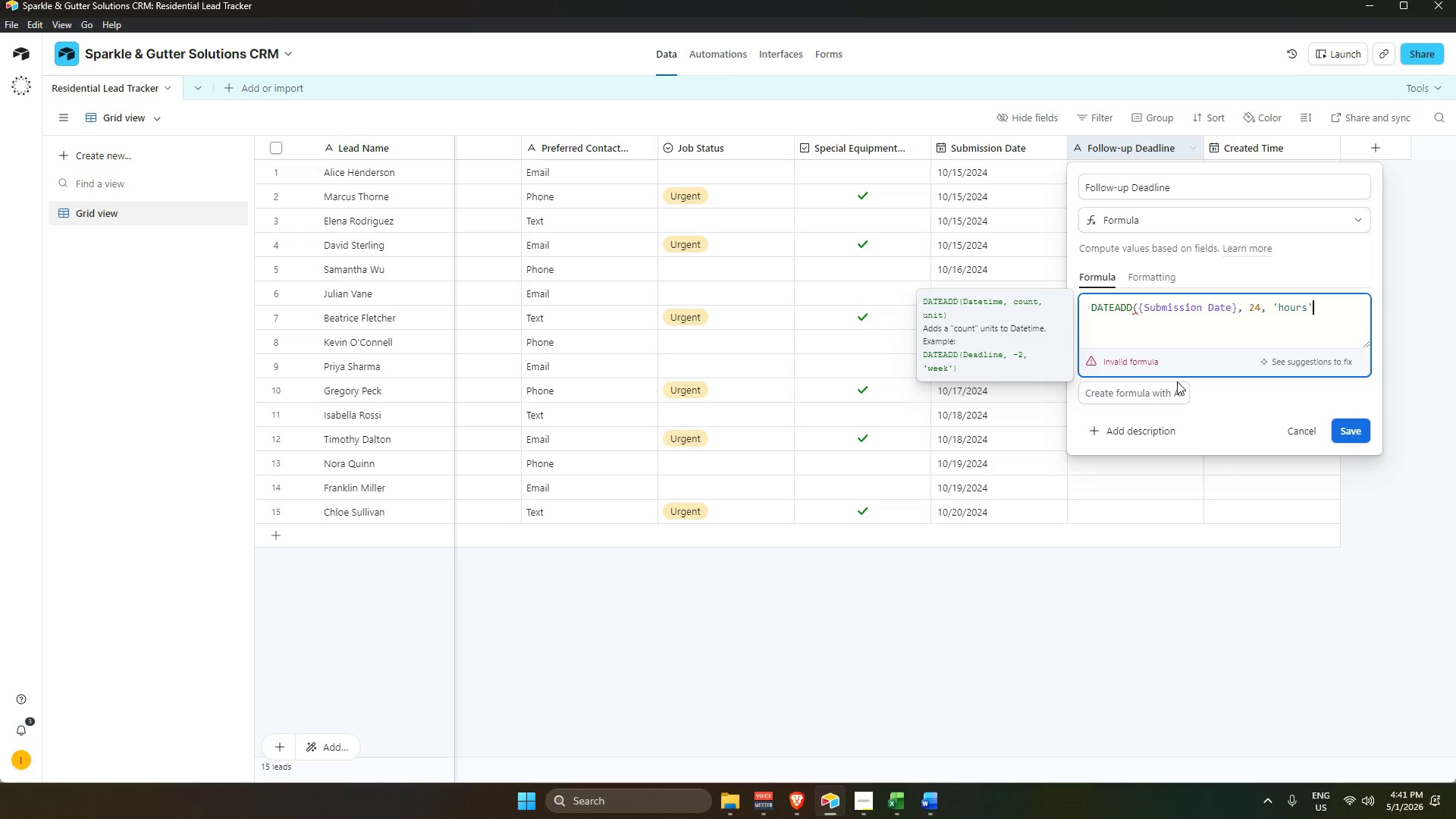 
key(Shift+0)
 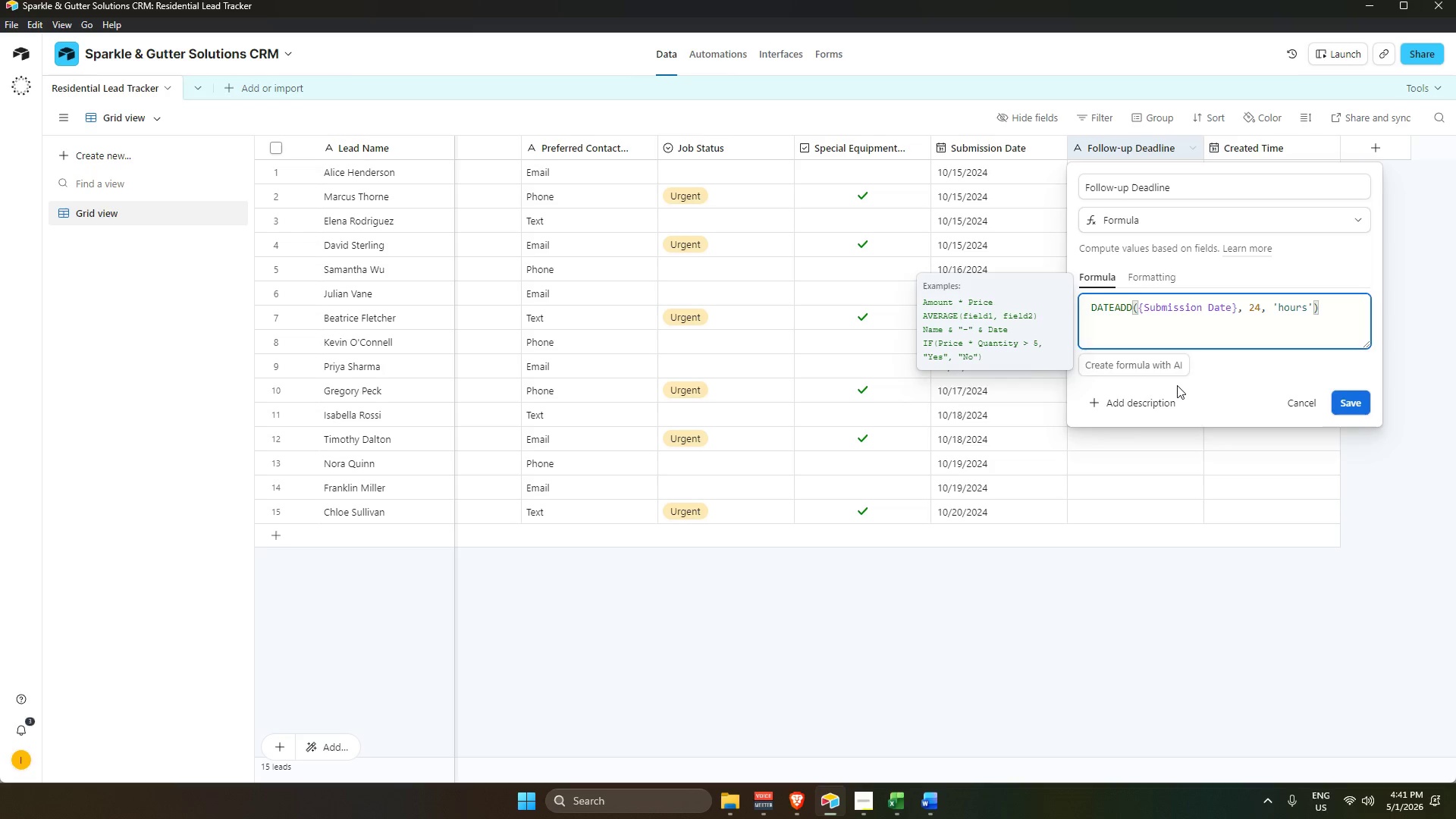 
key(Enter)
 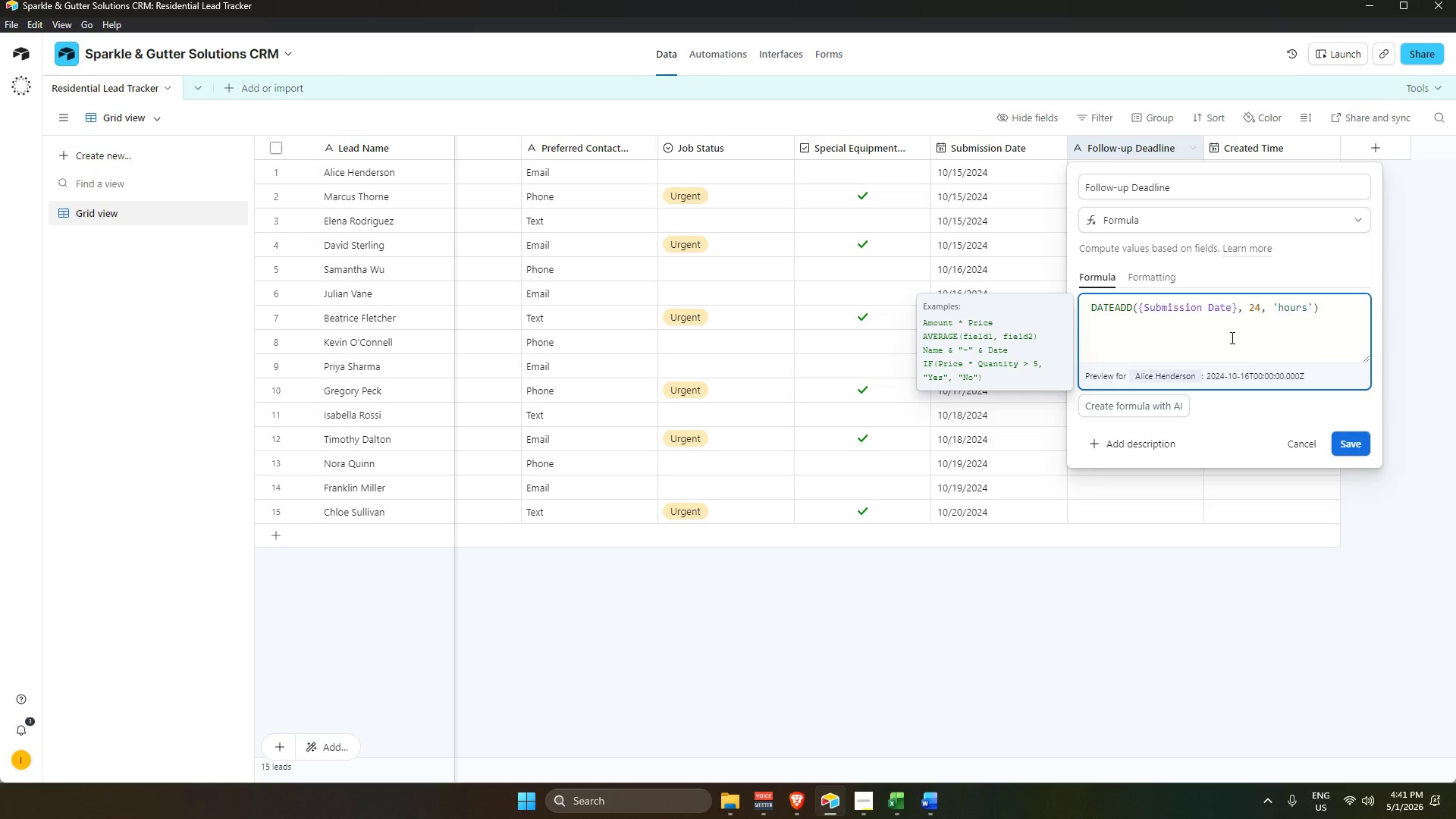 
key(Backspace)
 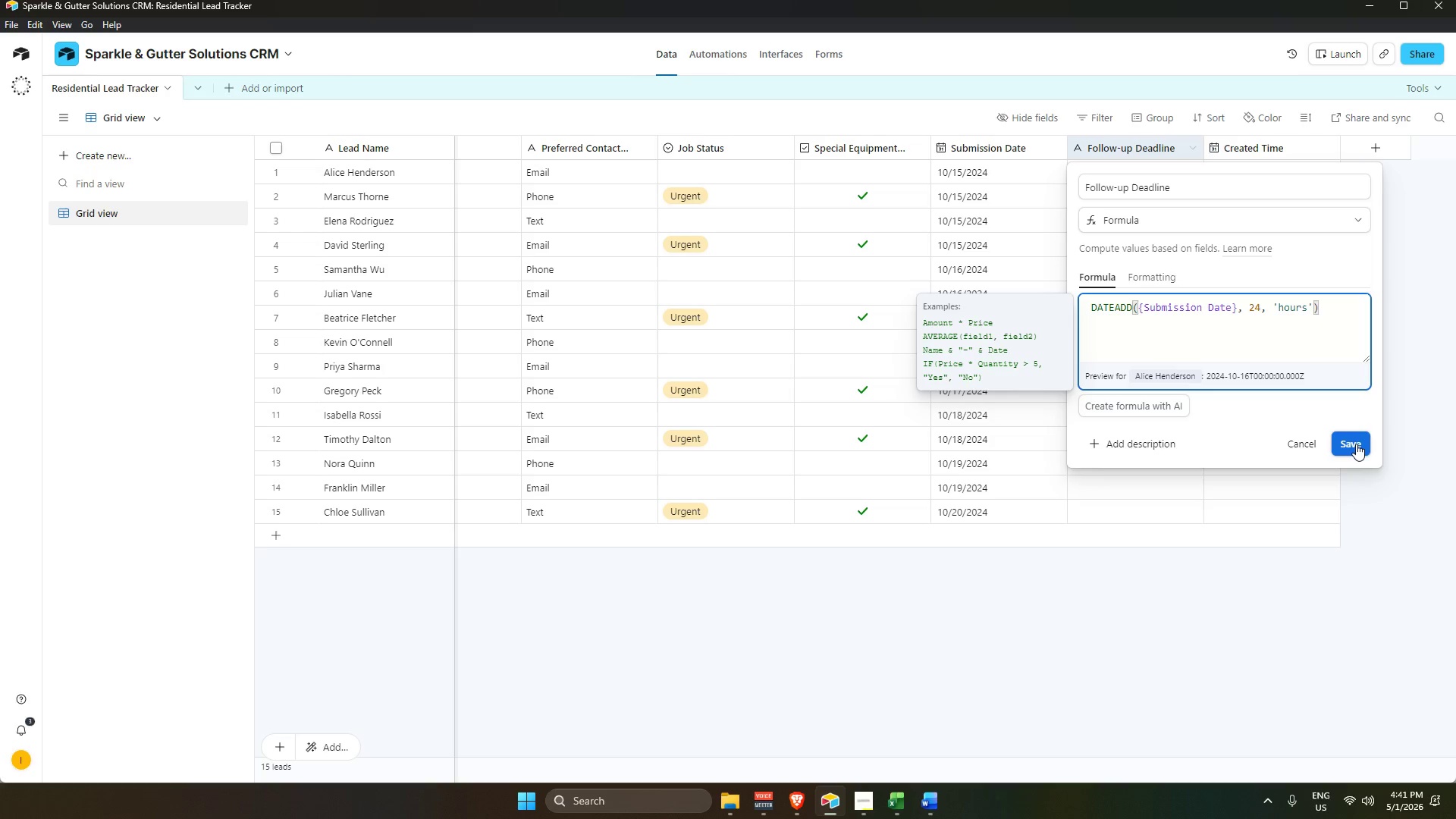 
left_click([1356, 444])
 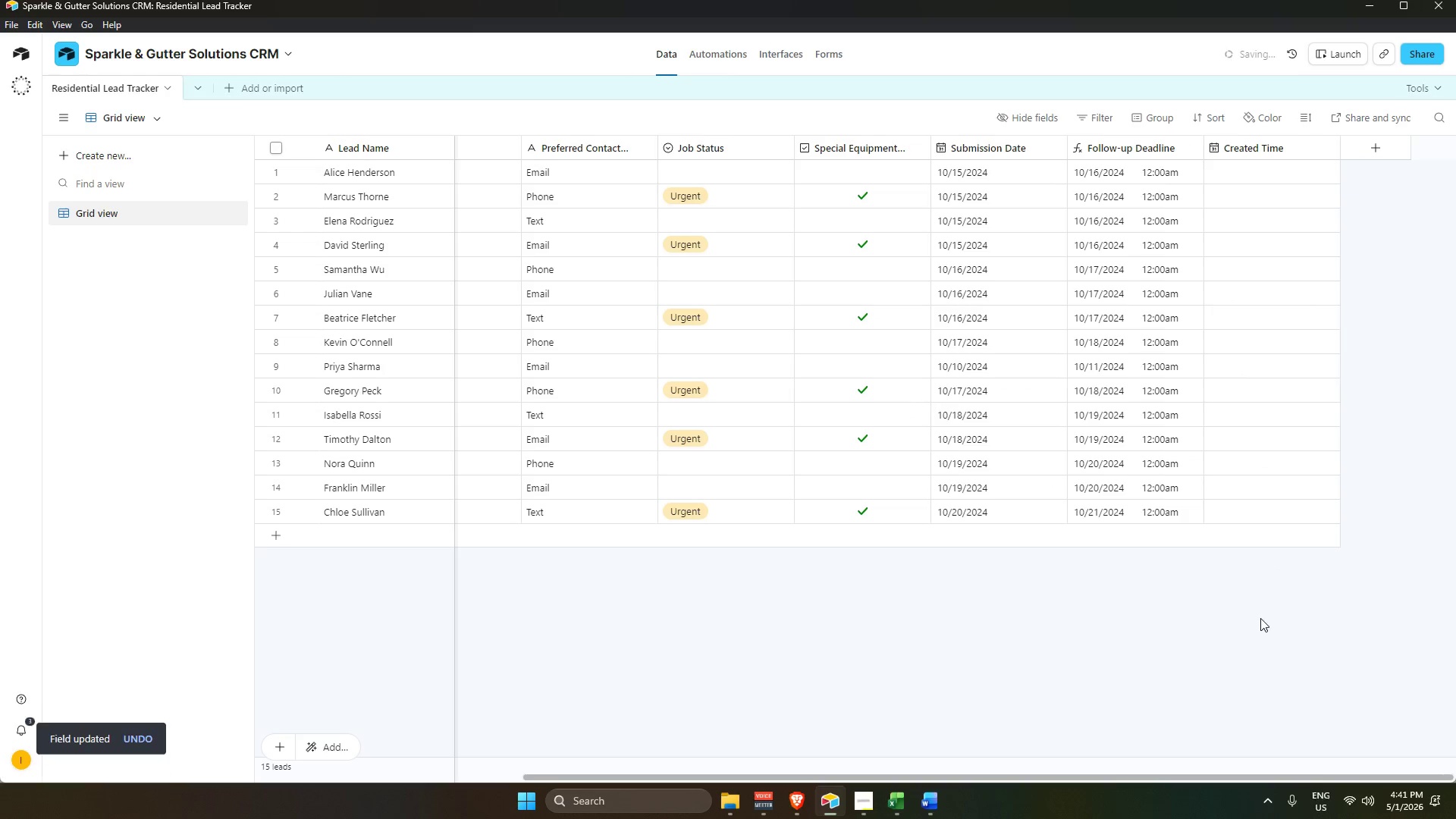 
left_click([1260, 631])
 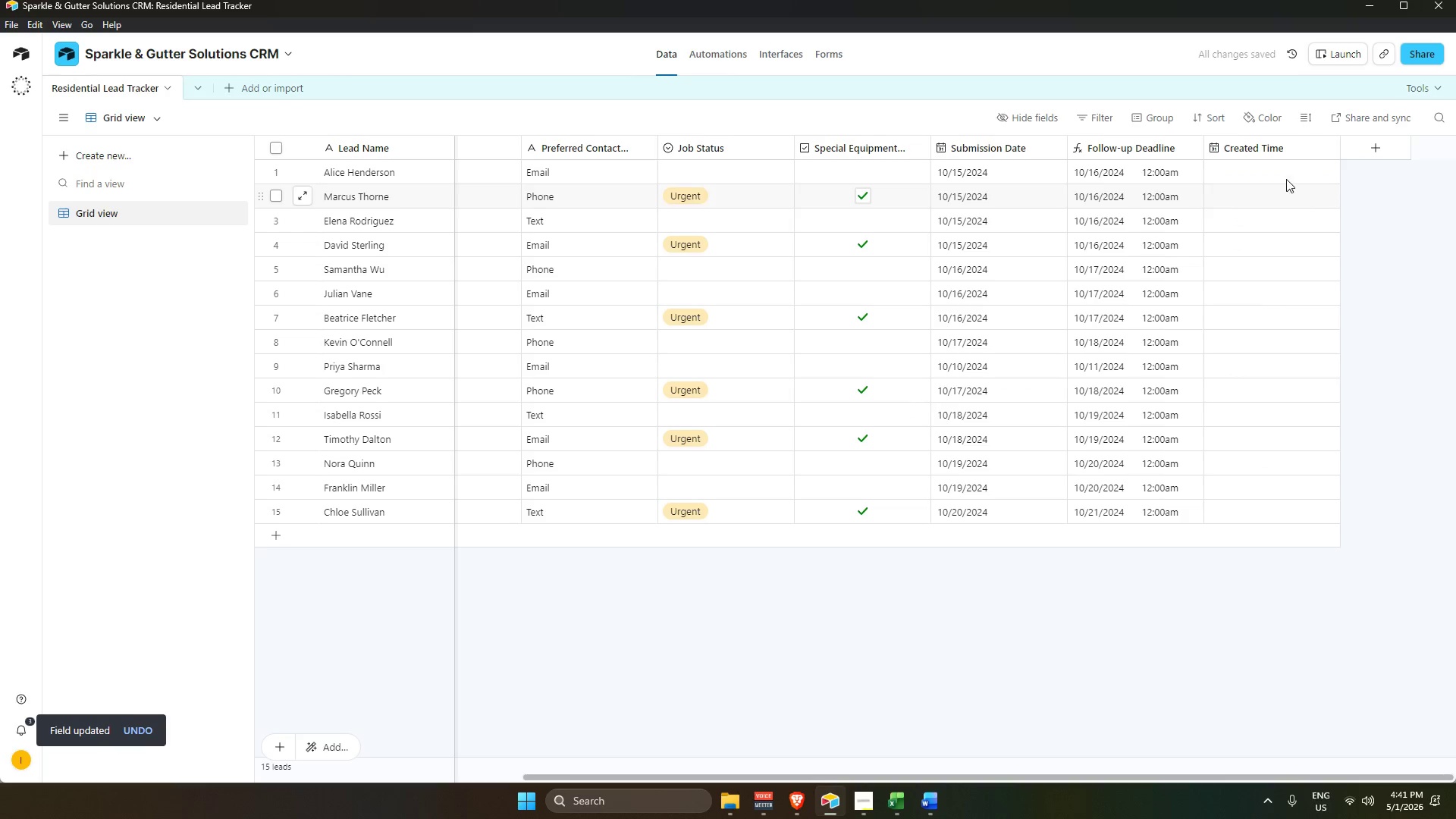 
left_click([1286, 175])
 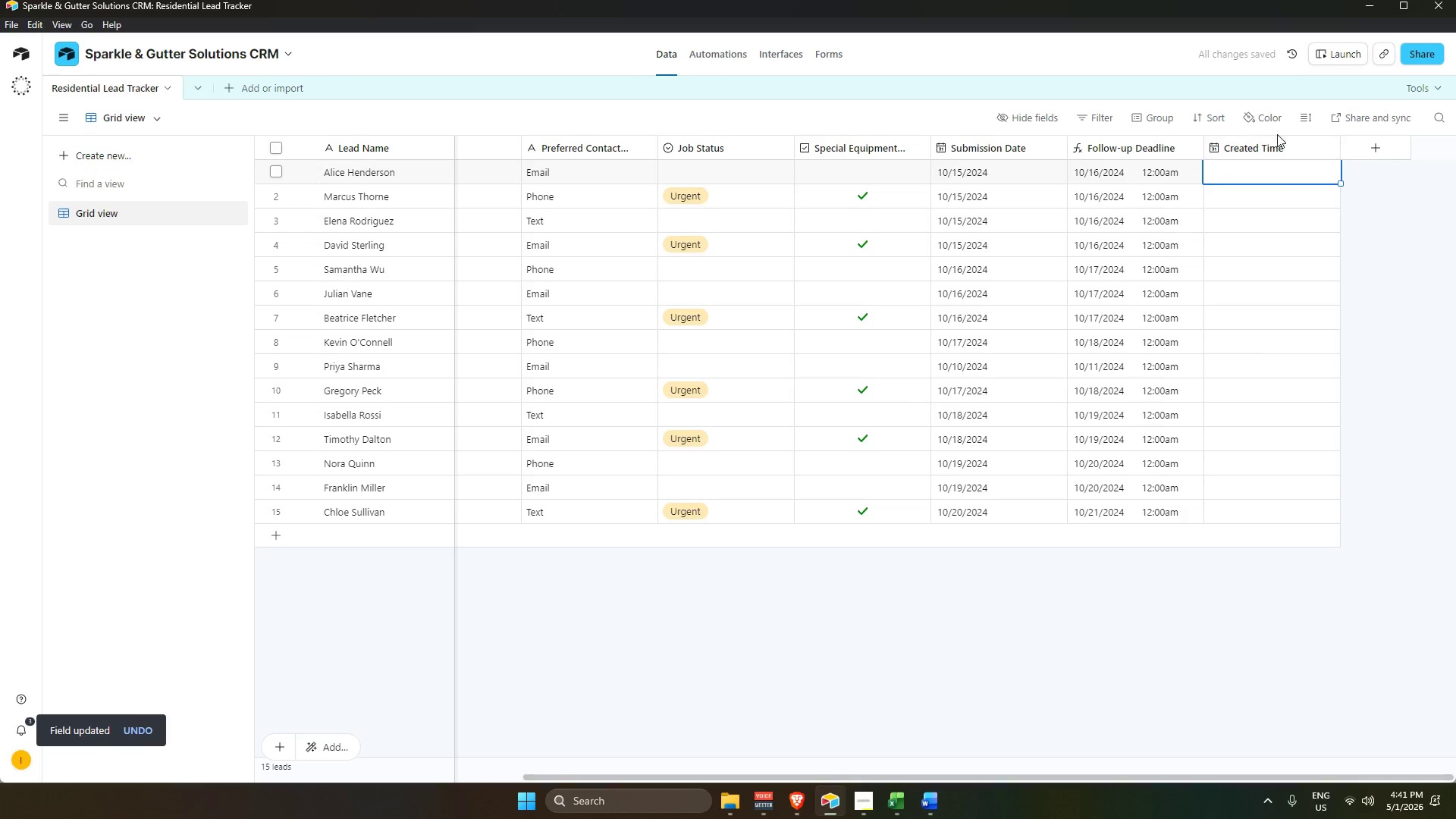 
right_click([1278, 146])
 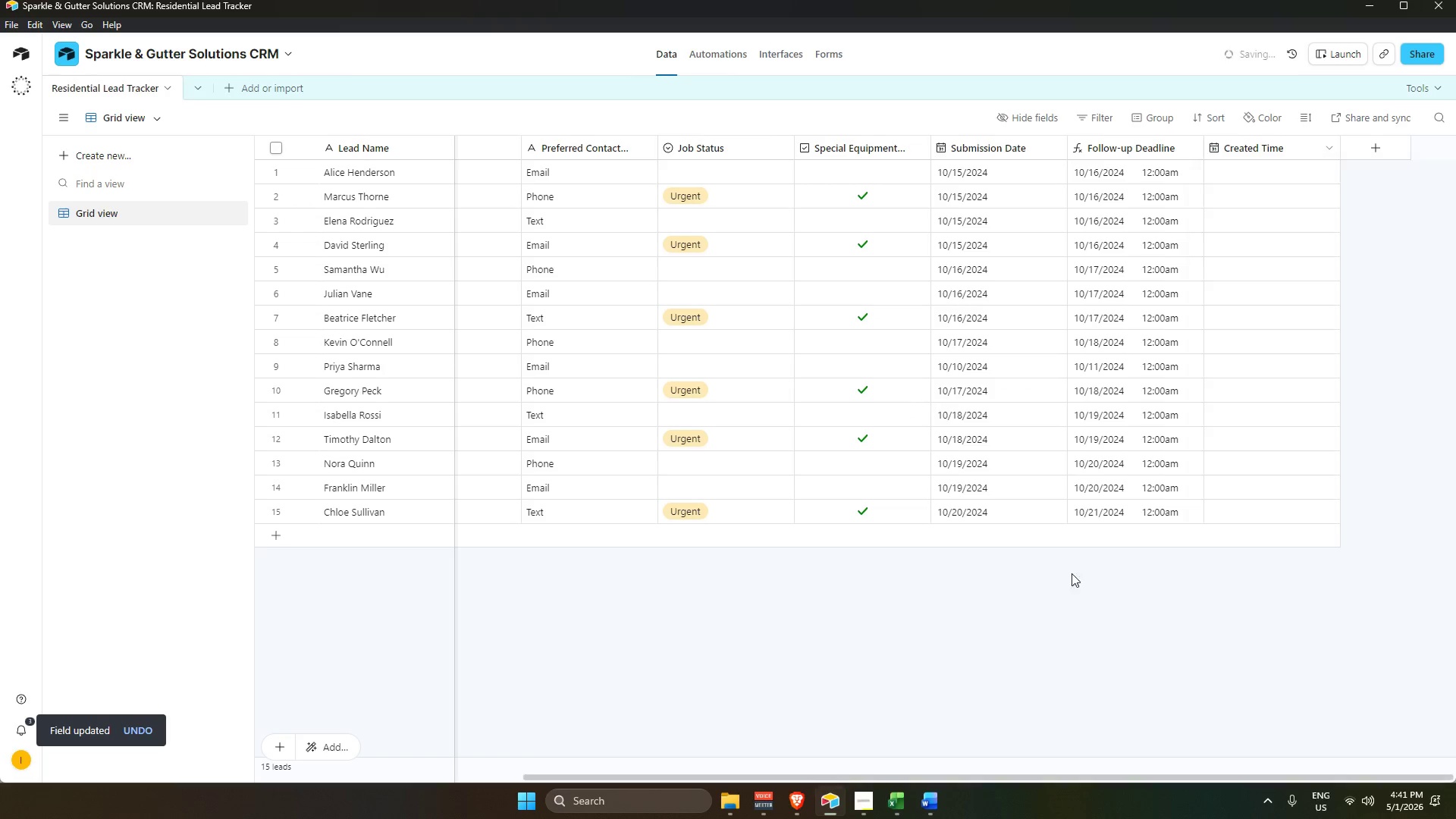 
left_click([1053, 576])
 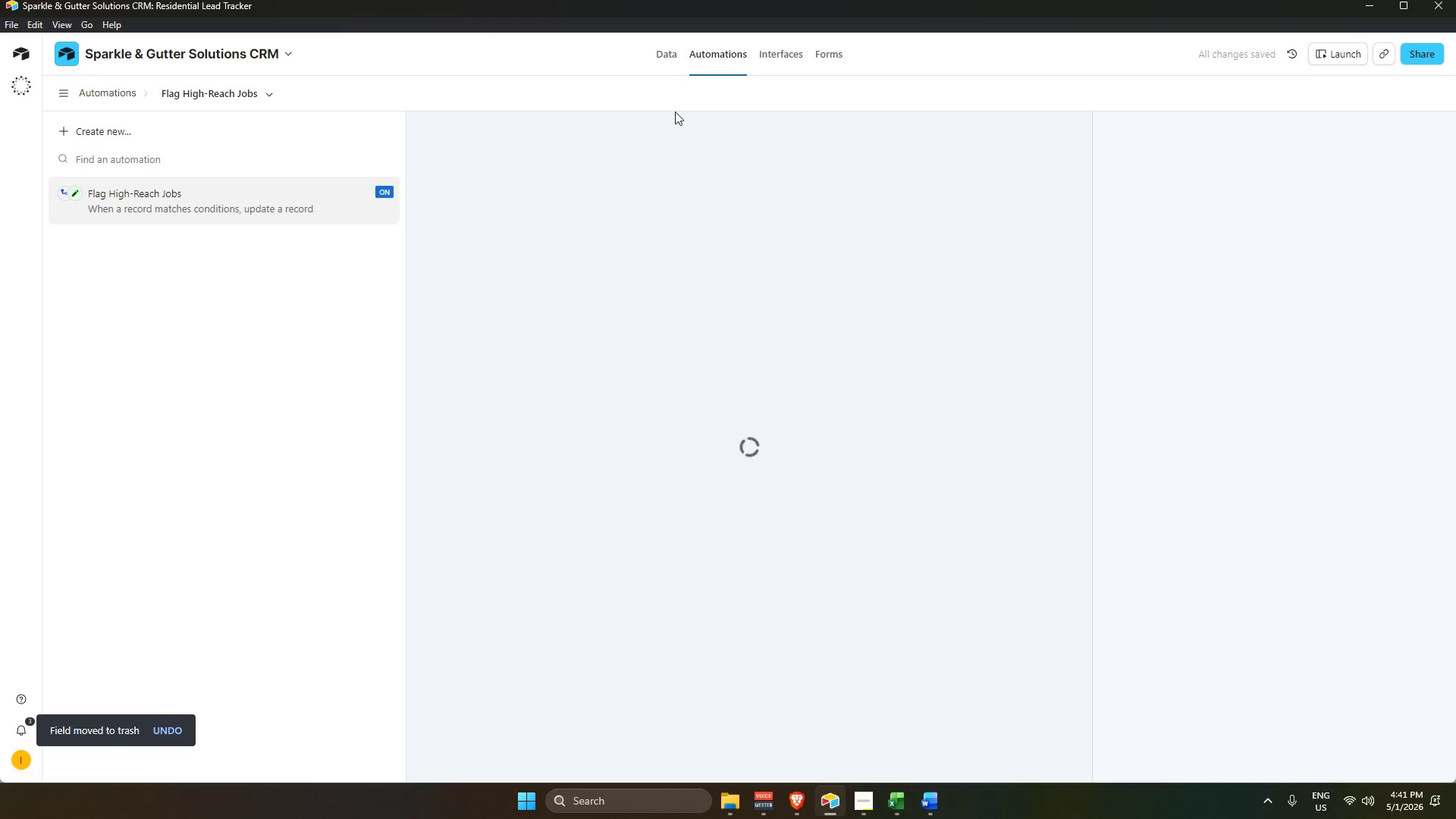 
left_click([667, 58])
 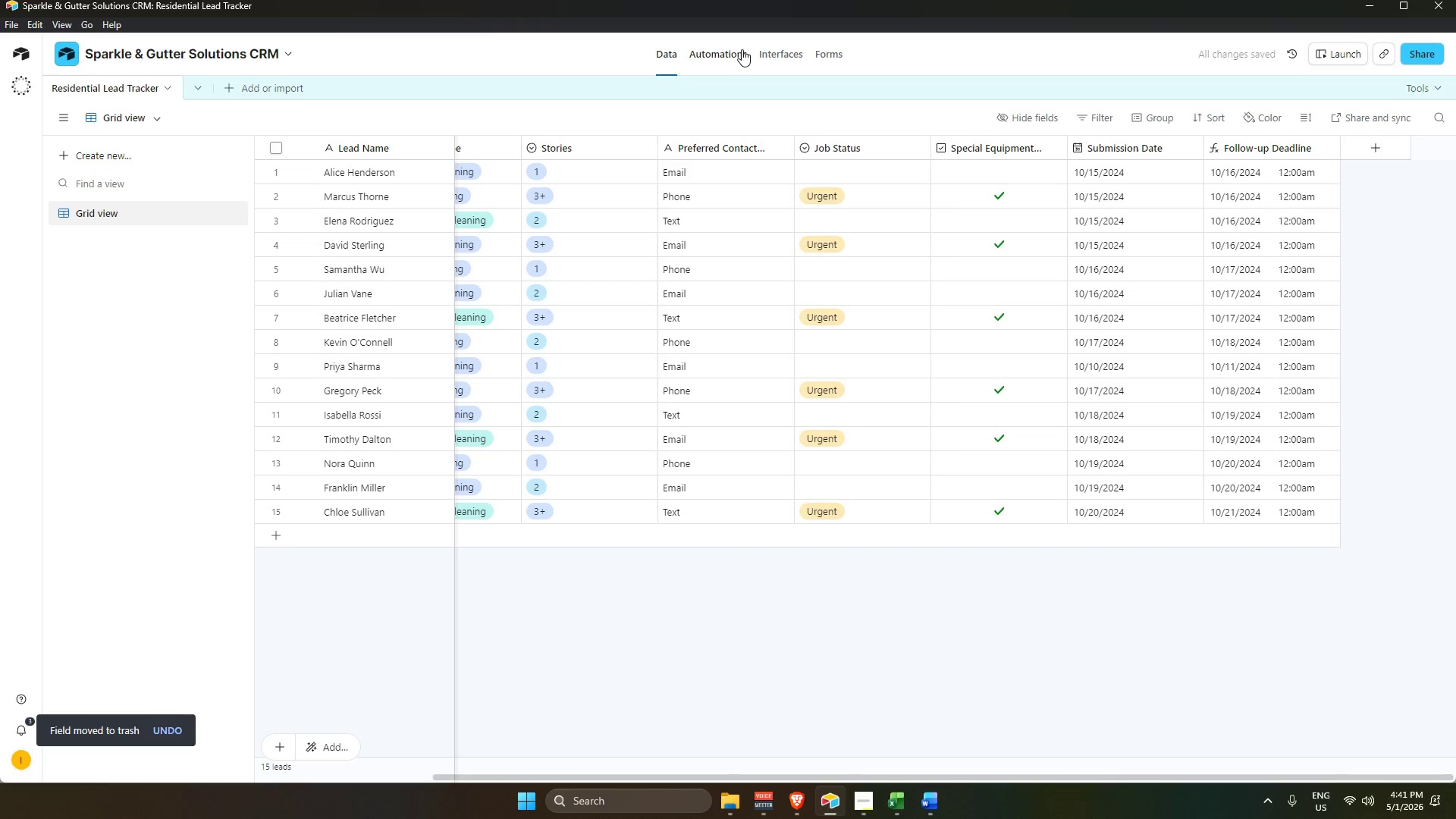 
left_click([730, 56])
 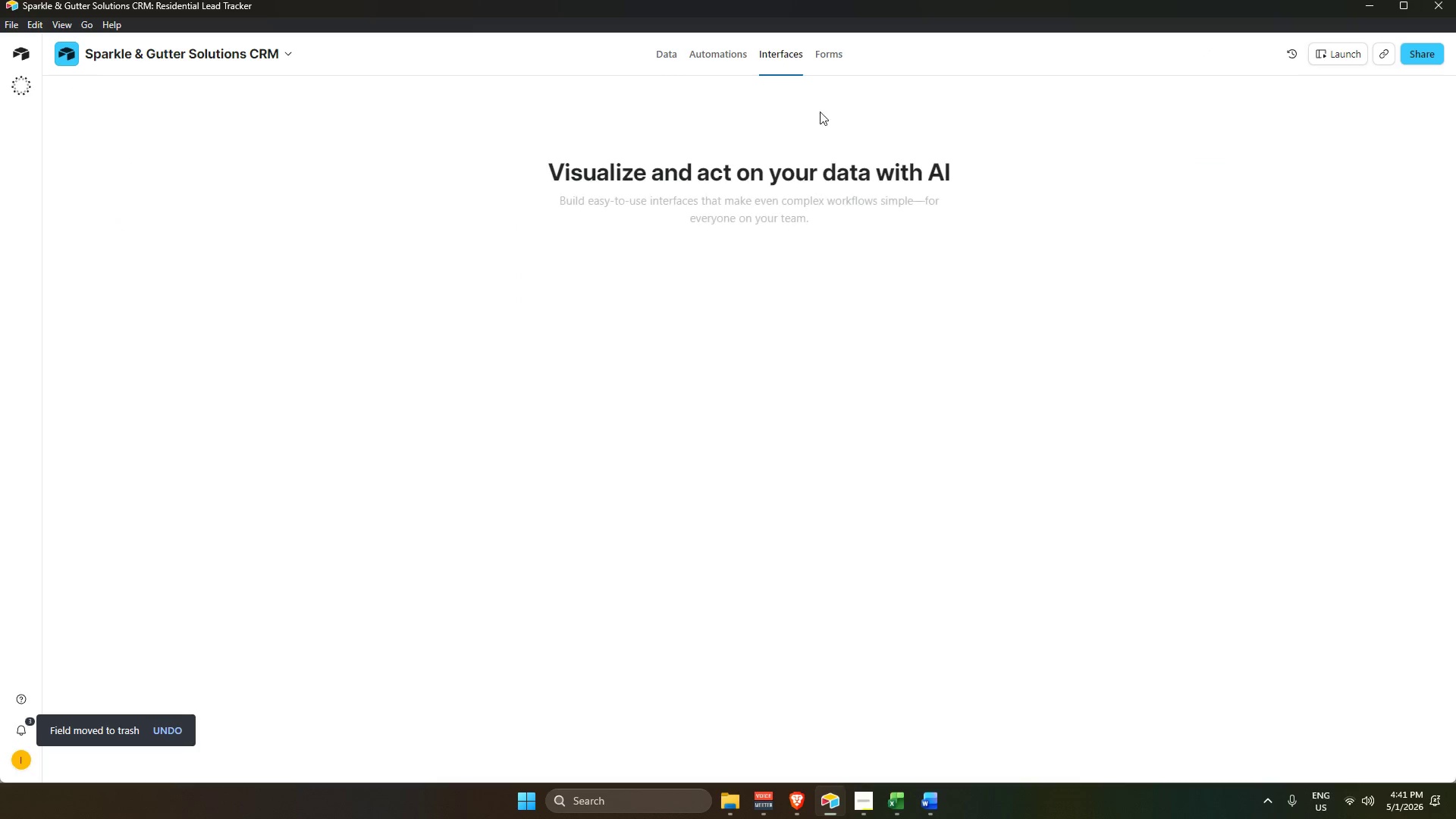 
left_click([801, 265])
 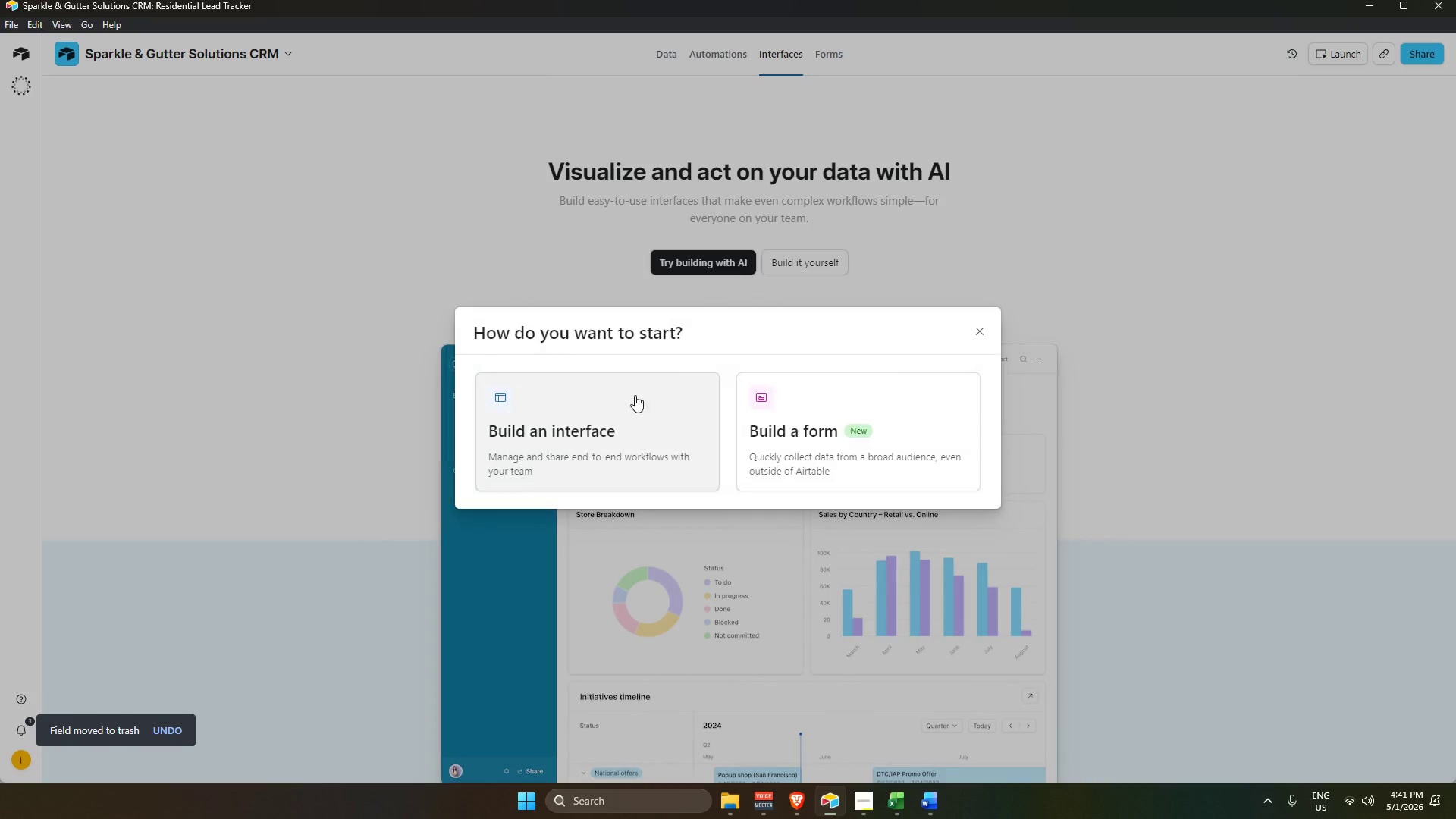 
left_click([623, 409])
 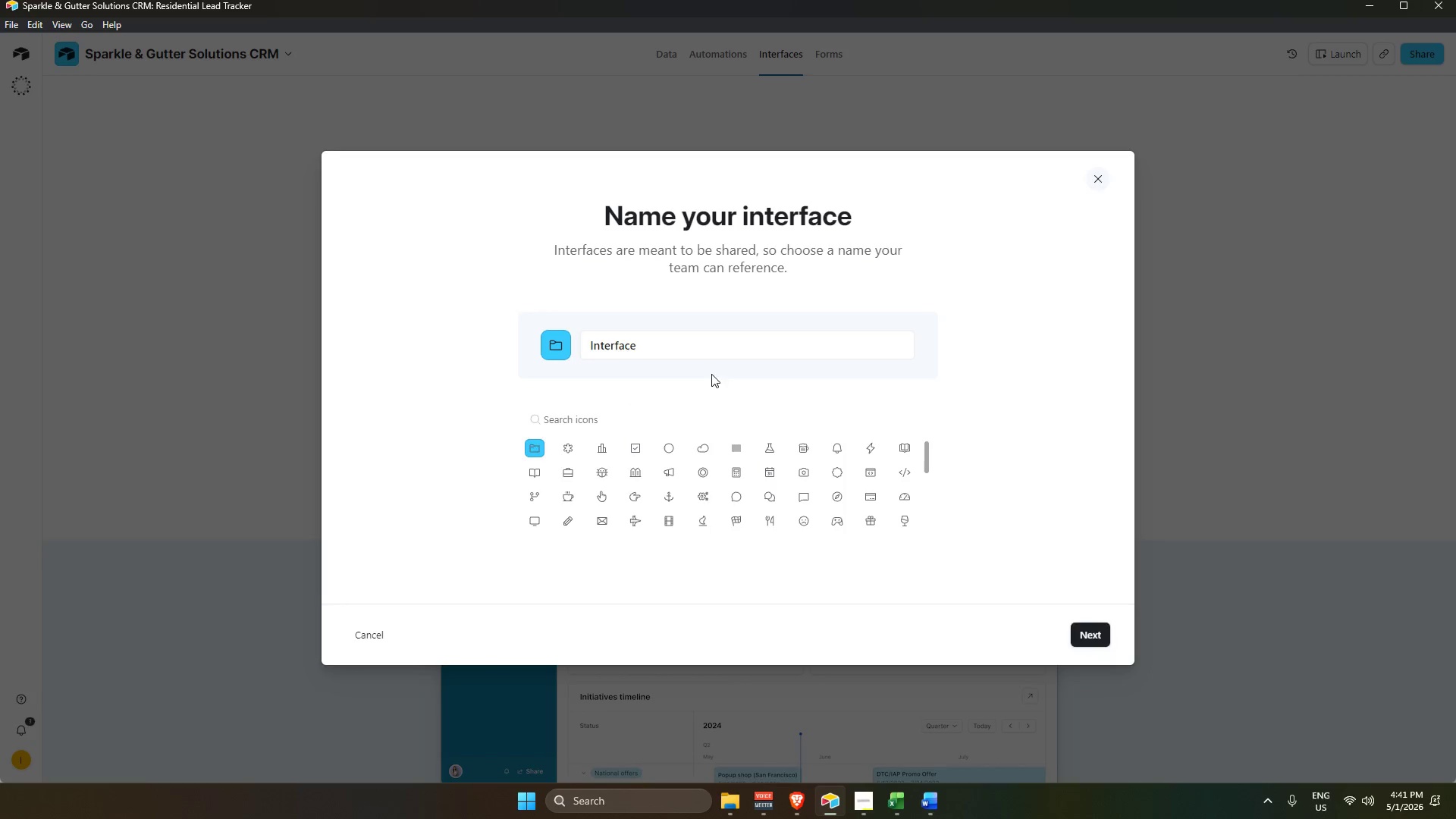 
left_click_drag(start_coordinate=[730, 337], to_coordinate=[513, 355])
 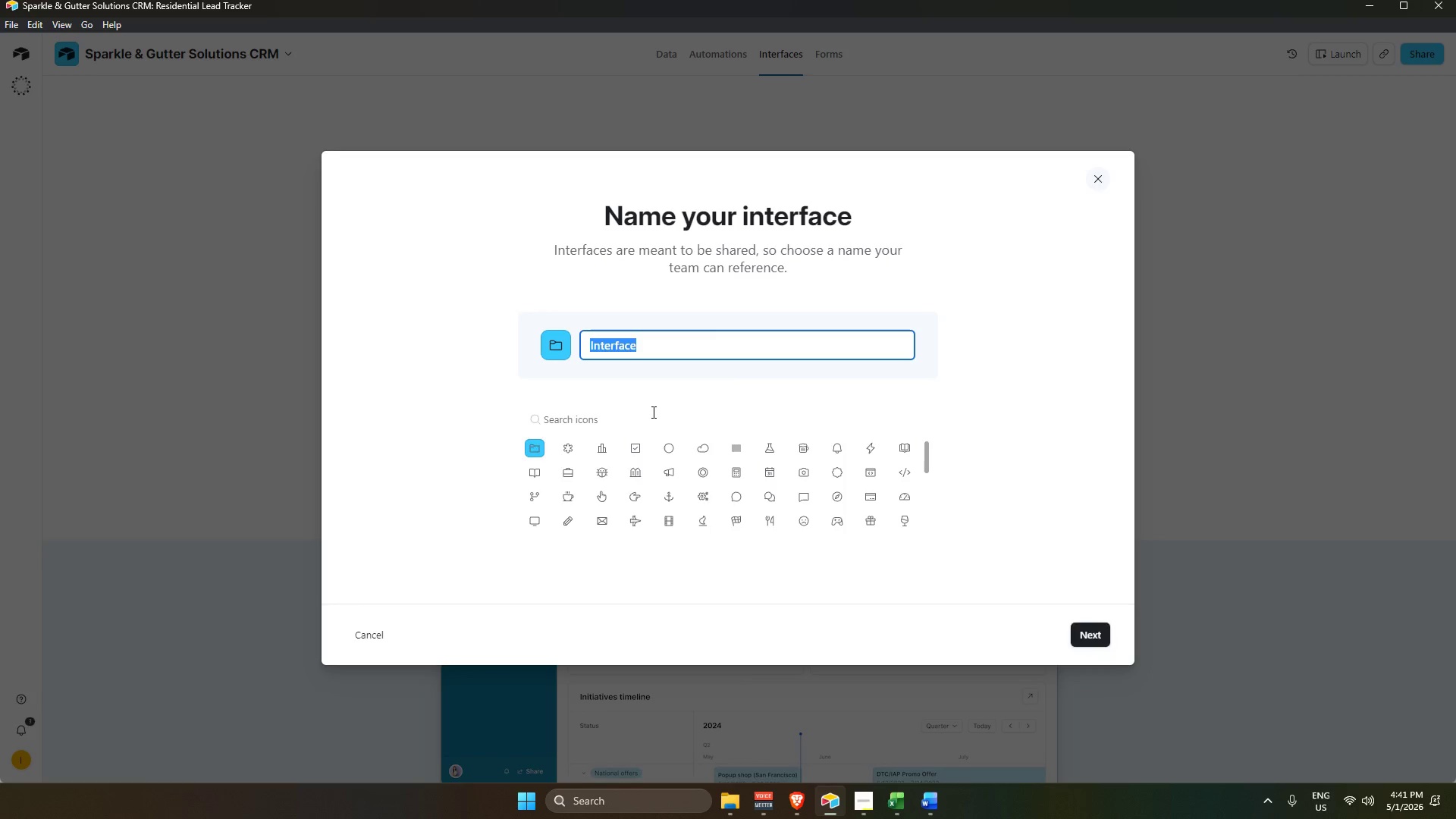 
key(Alt+AltLeft)
 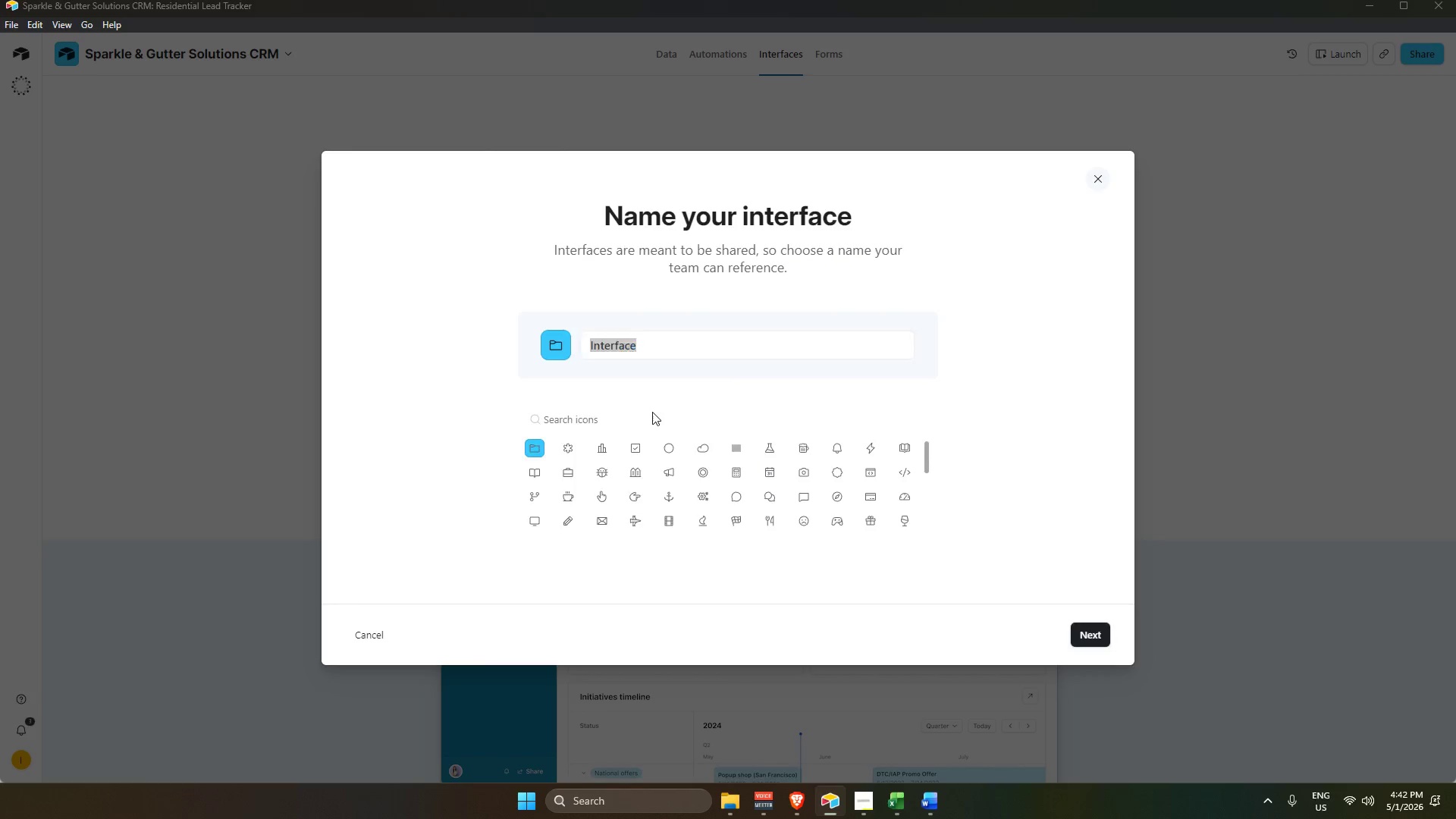 
key(Alt+Tab)